 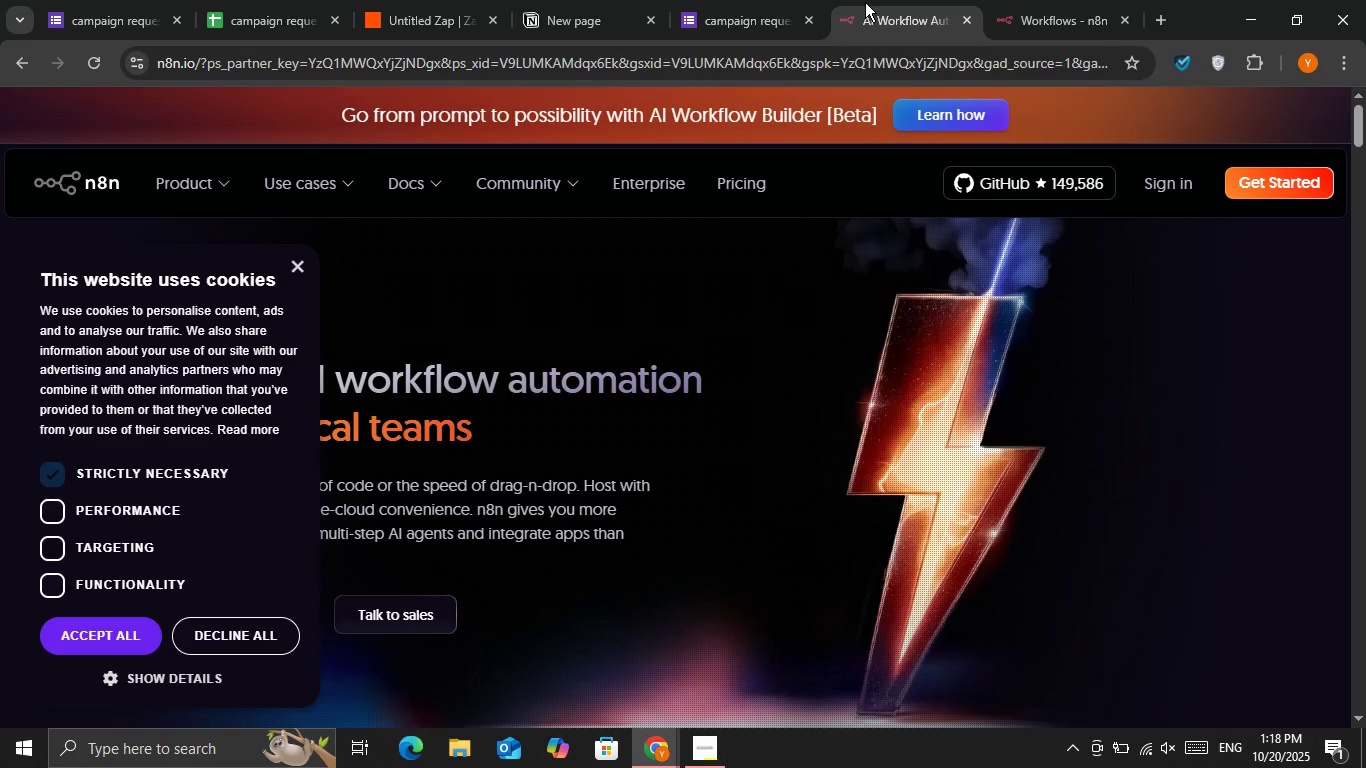 
left_click([965, 21])
 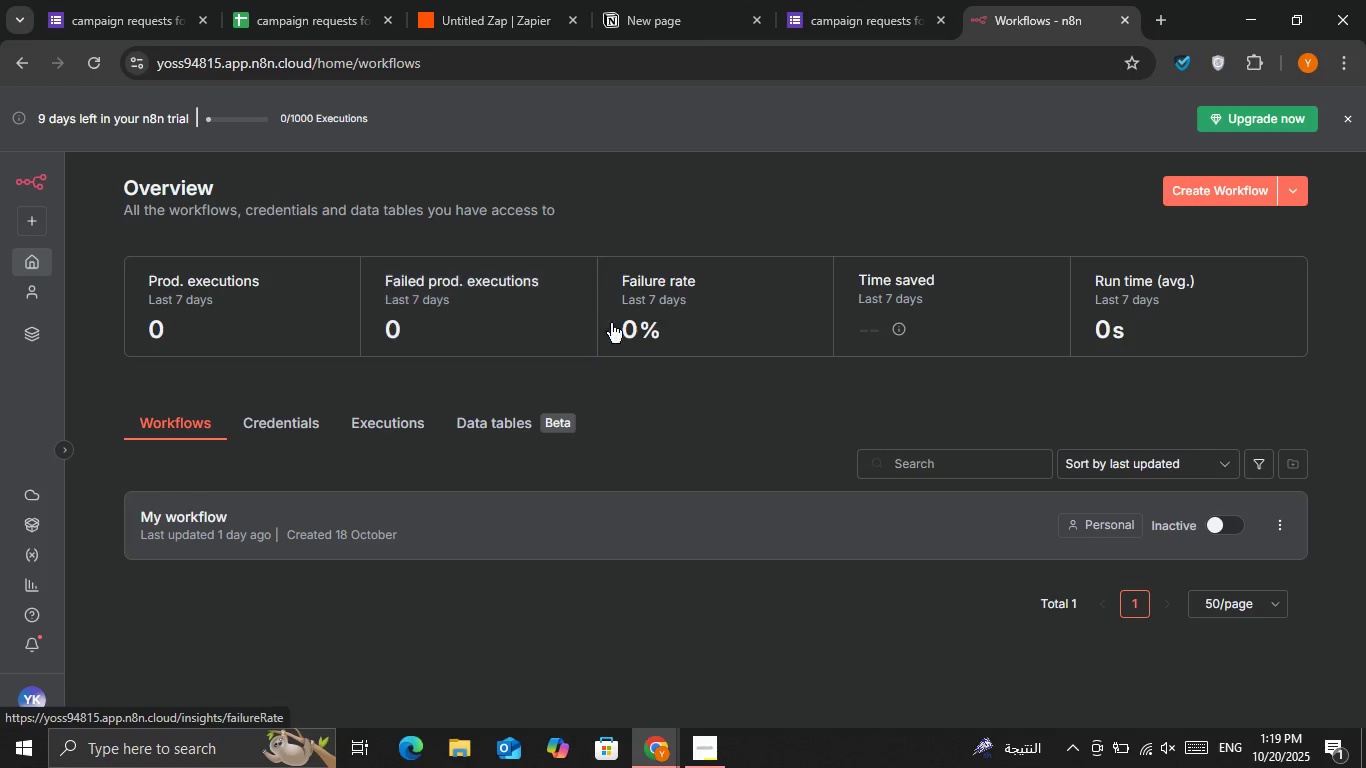 
wait(6.02)
 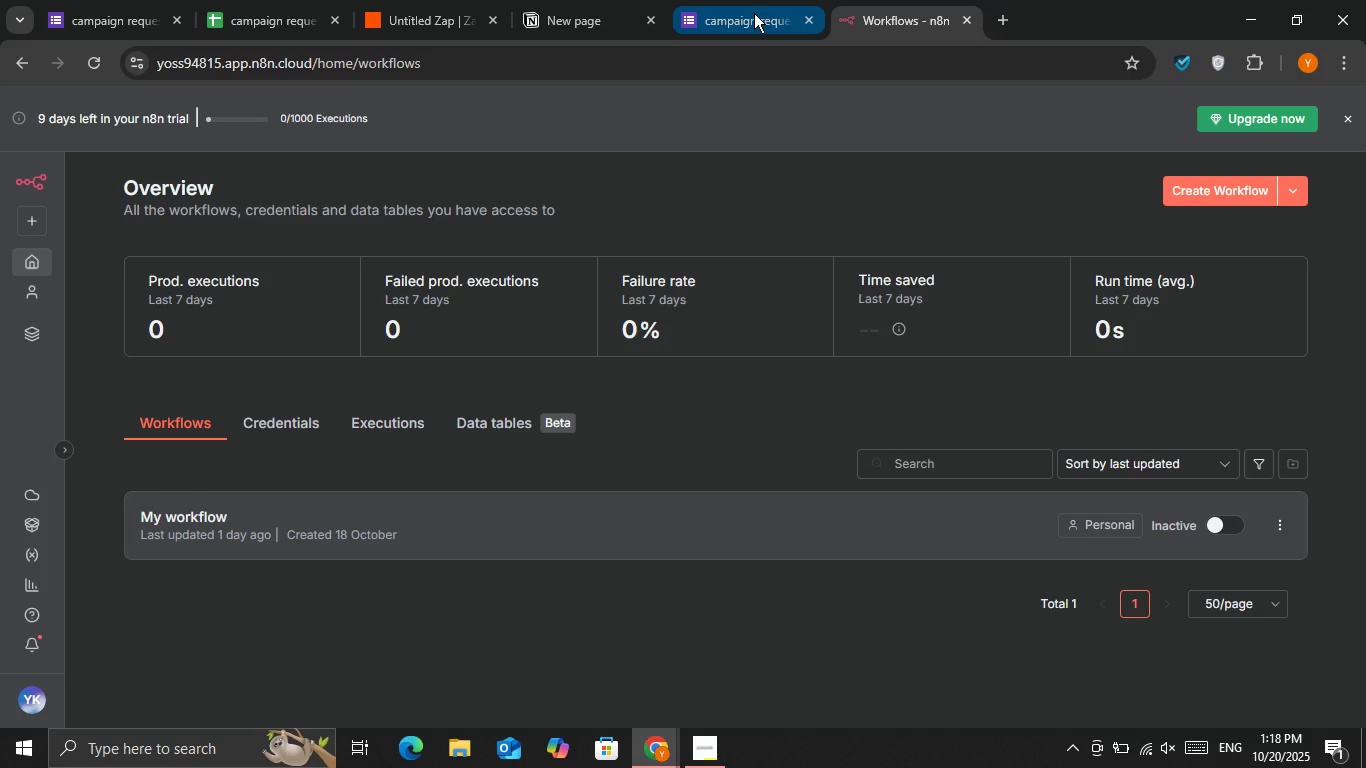 
left_click([1204, 196])
 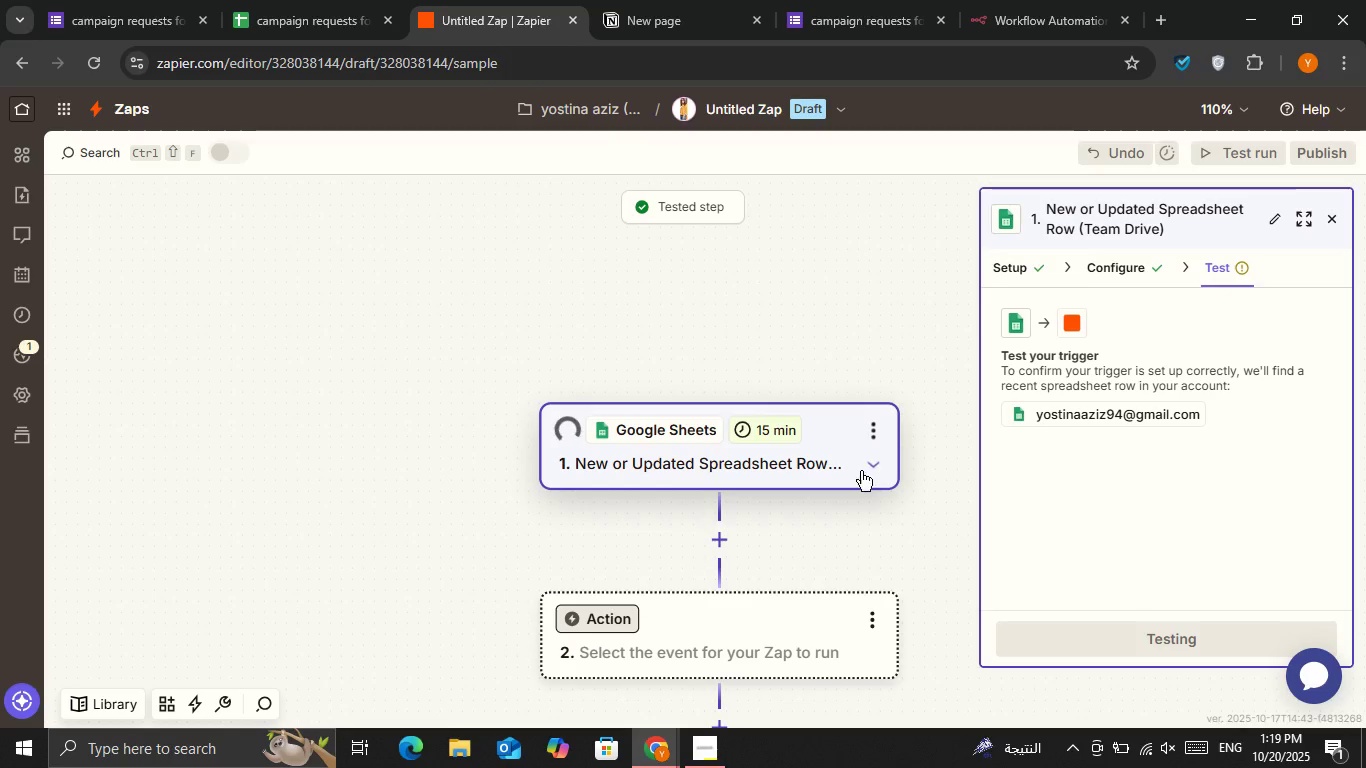 
left_click([874, 426])
 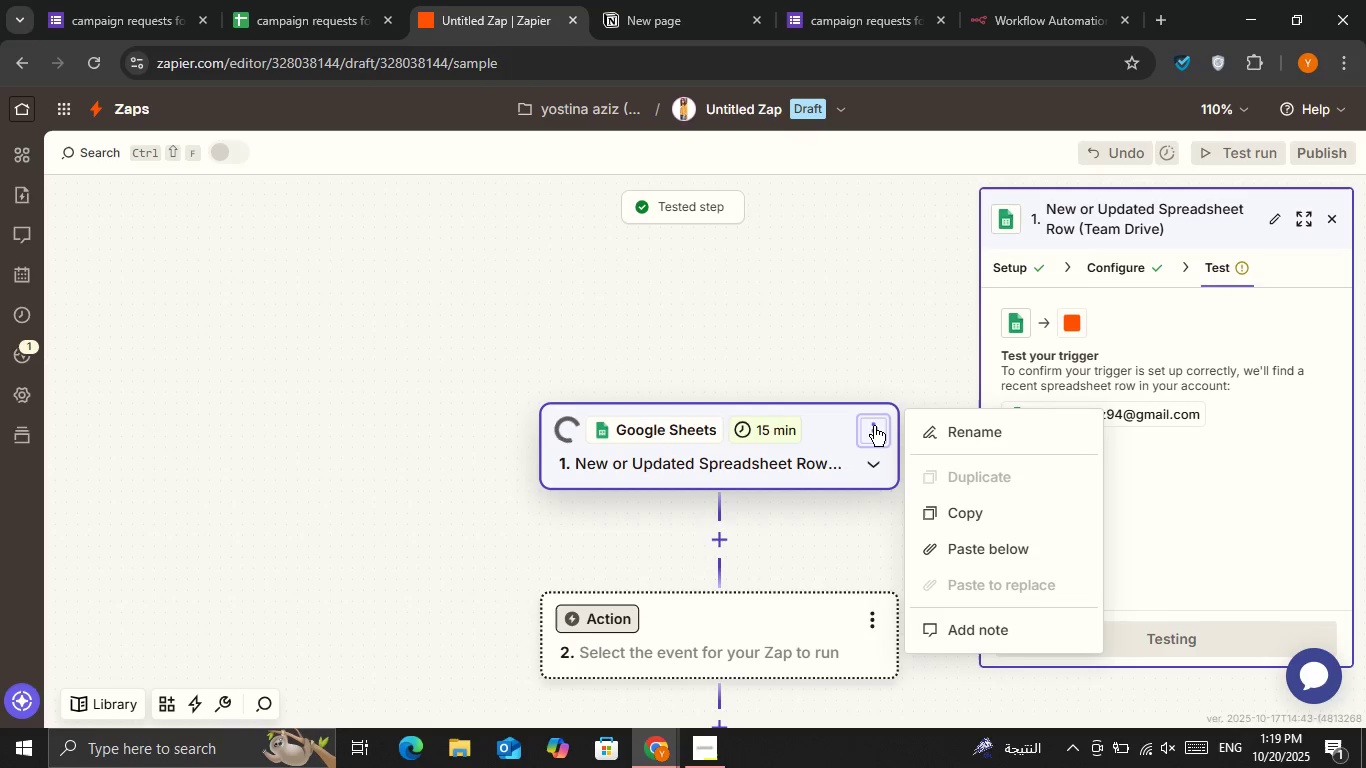 
left_click([875, 370])
 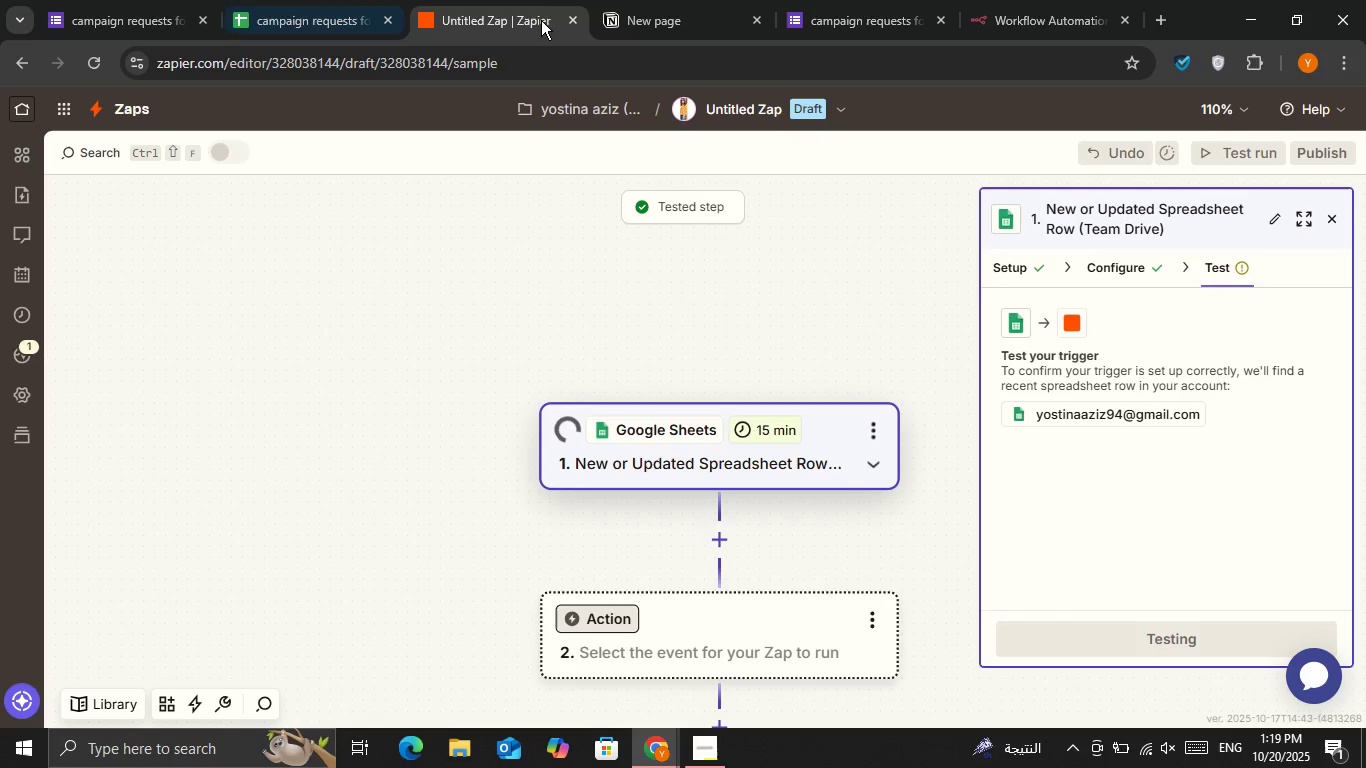 
left_click([575, 20])
 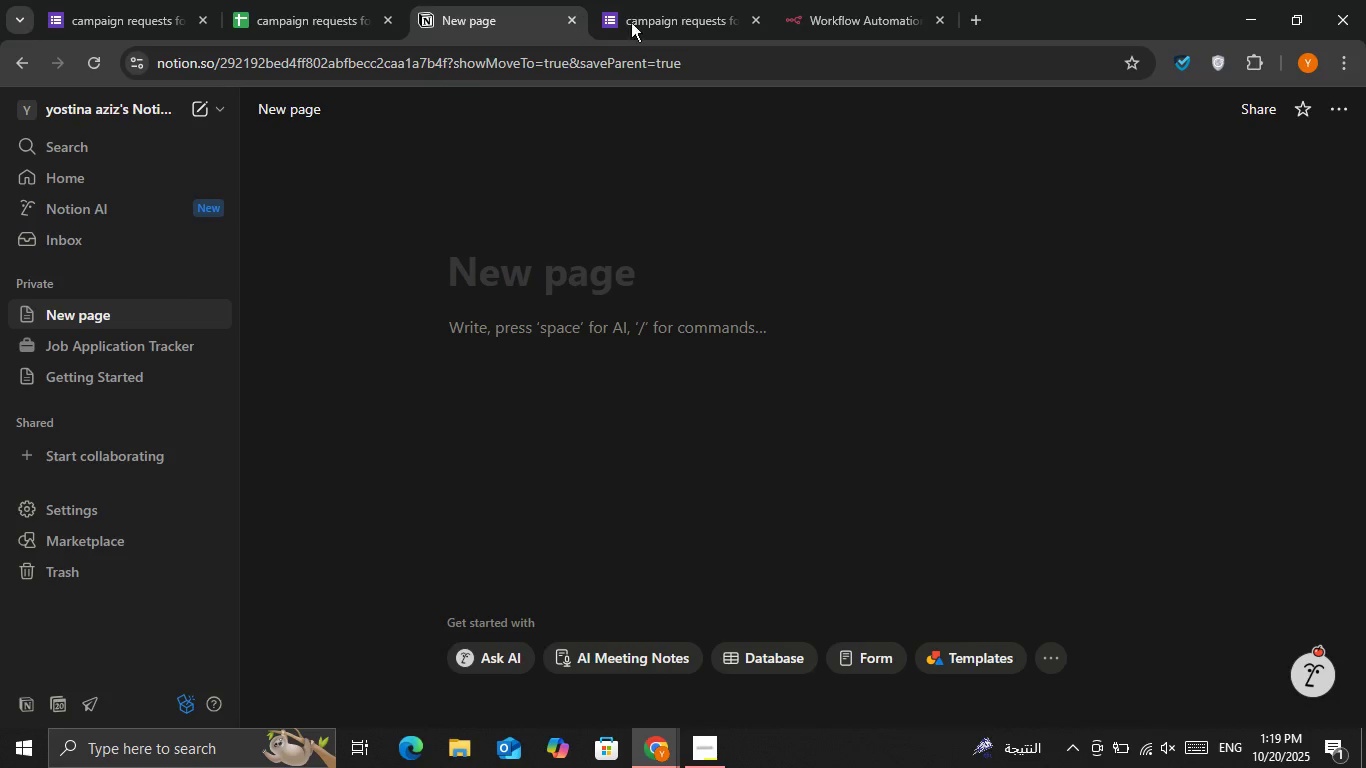 
left_click([674, 22])
 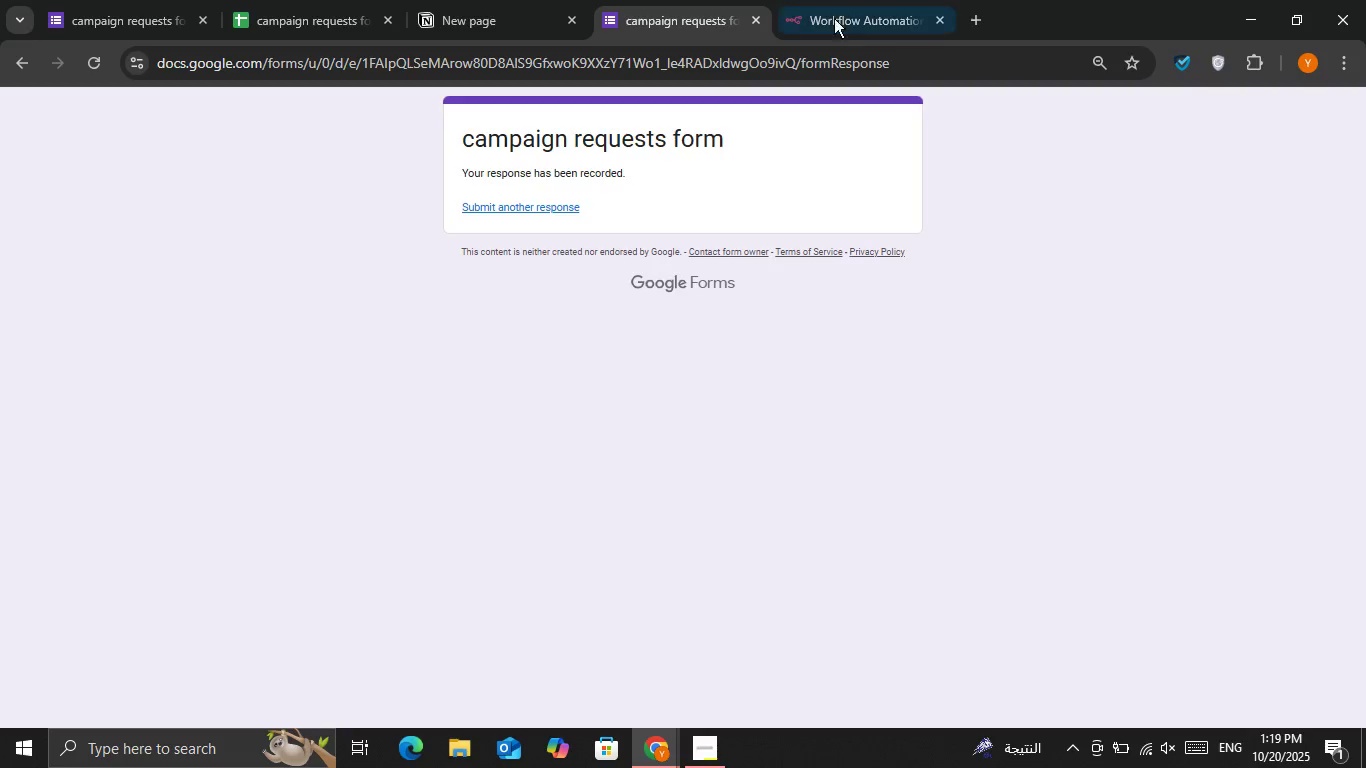 
left_click([851, 16])
 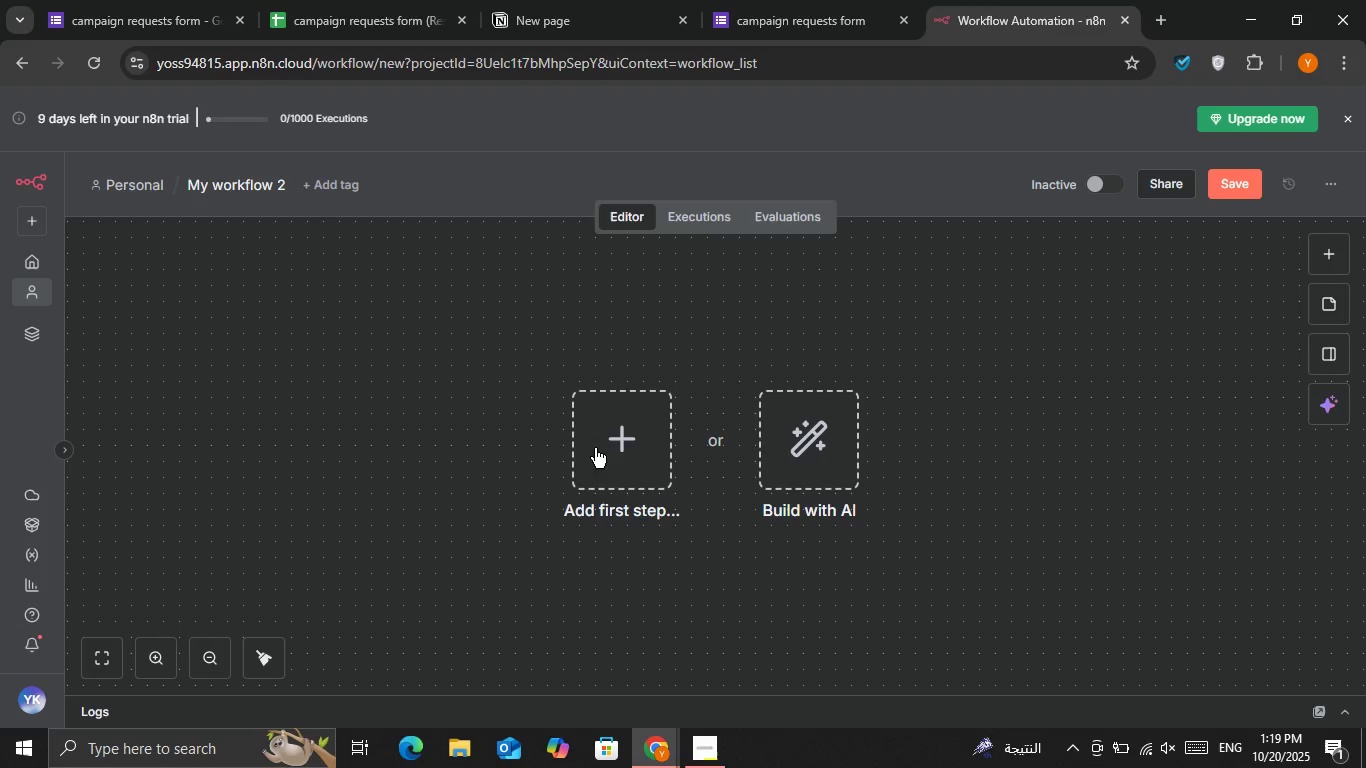 
left_click([618, 435])
 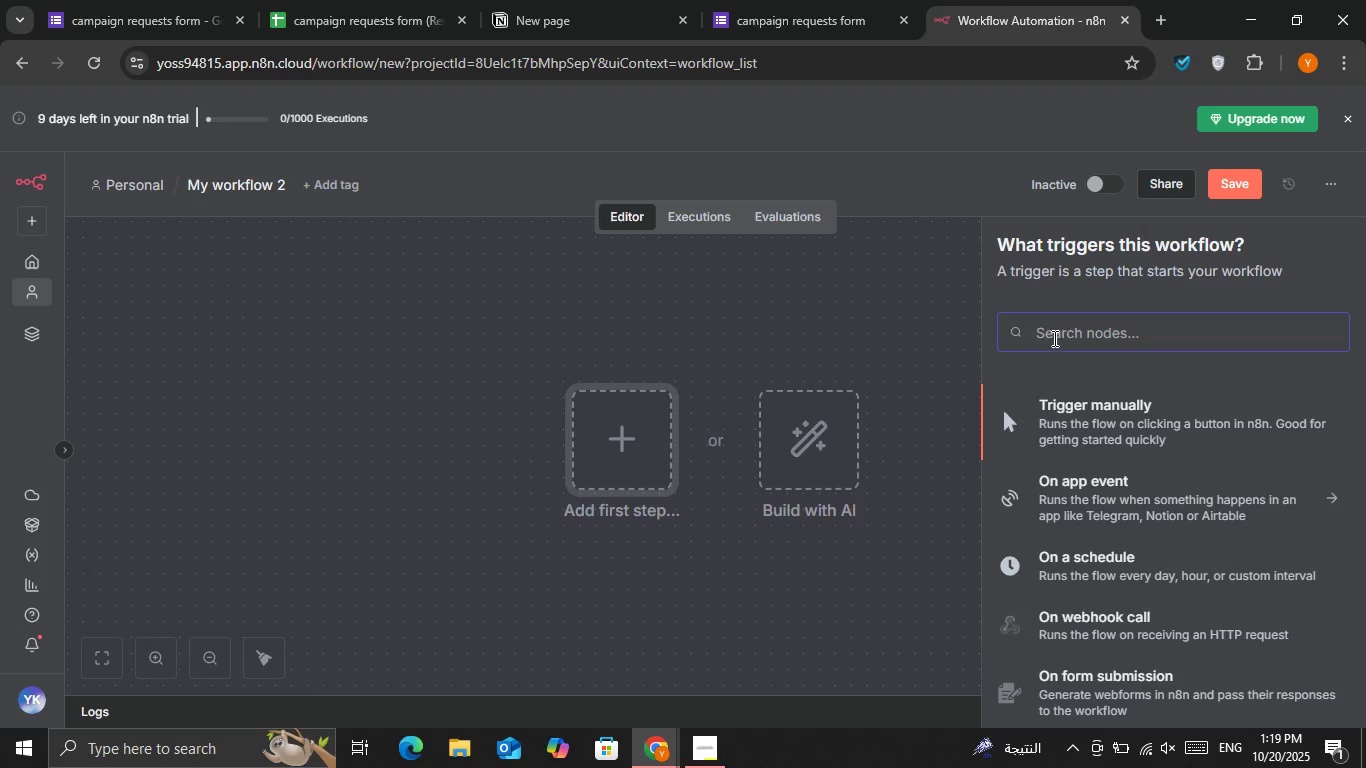 
left_click([1055, 336])
 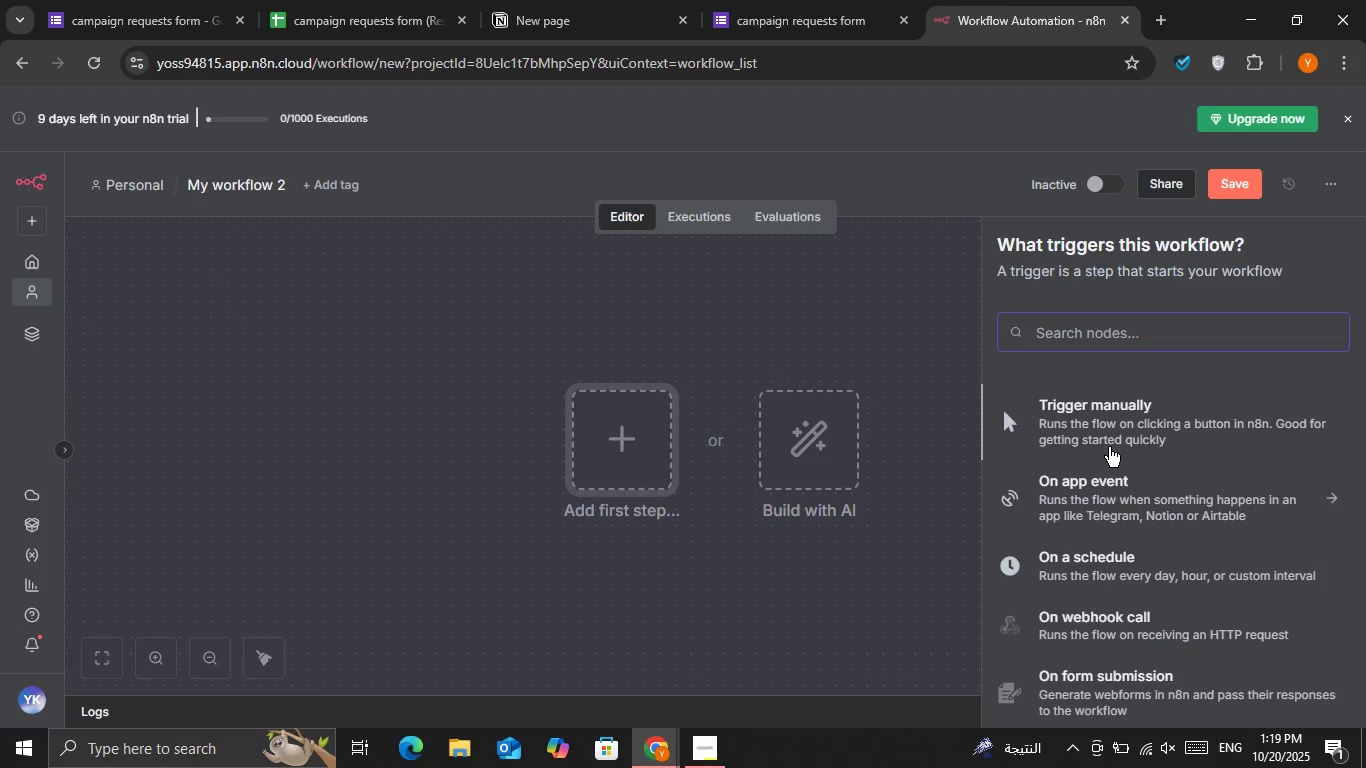 
scroll: coordinate [1109, 453], scroll_direction: down, amount: 1.0
 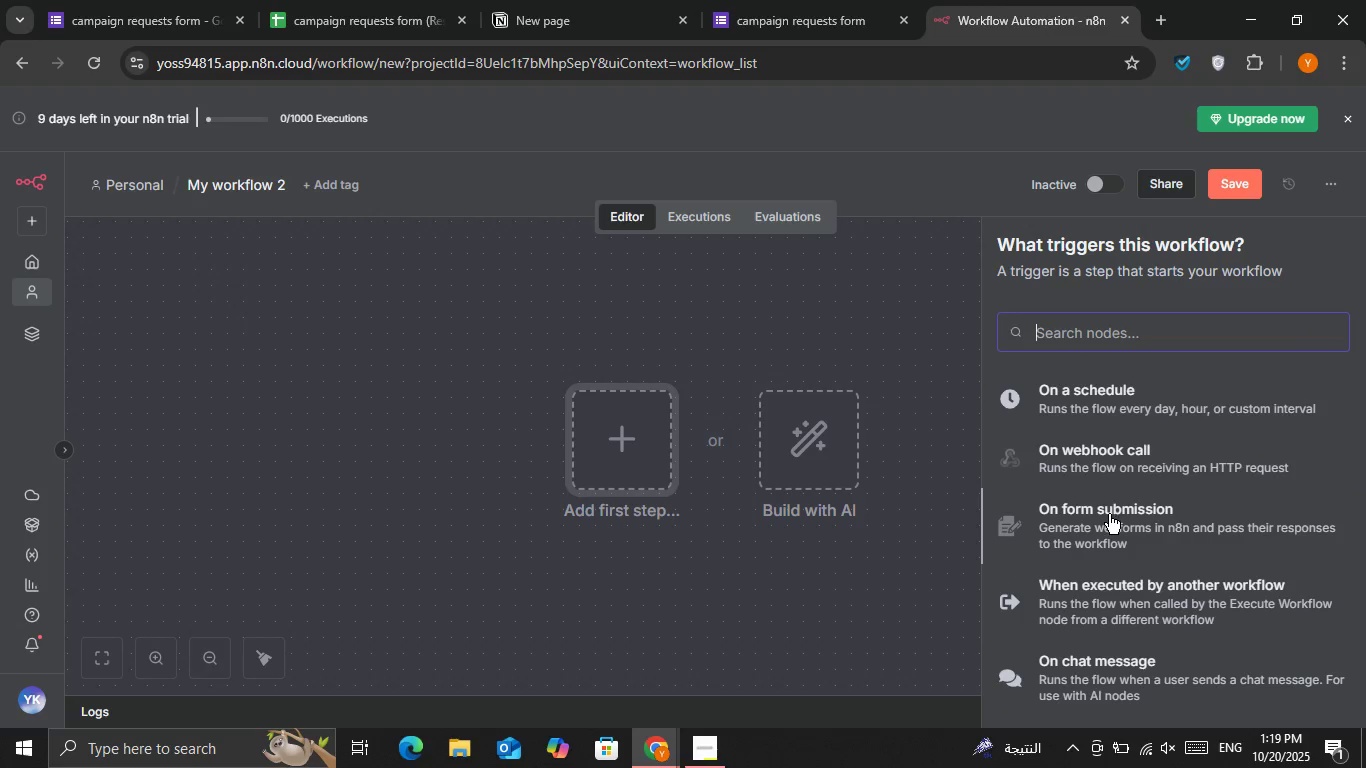 
left_click([1109, 515])
 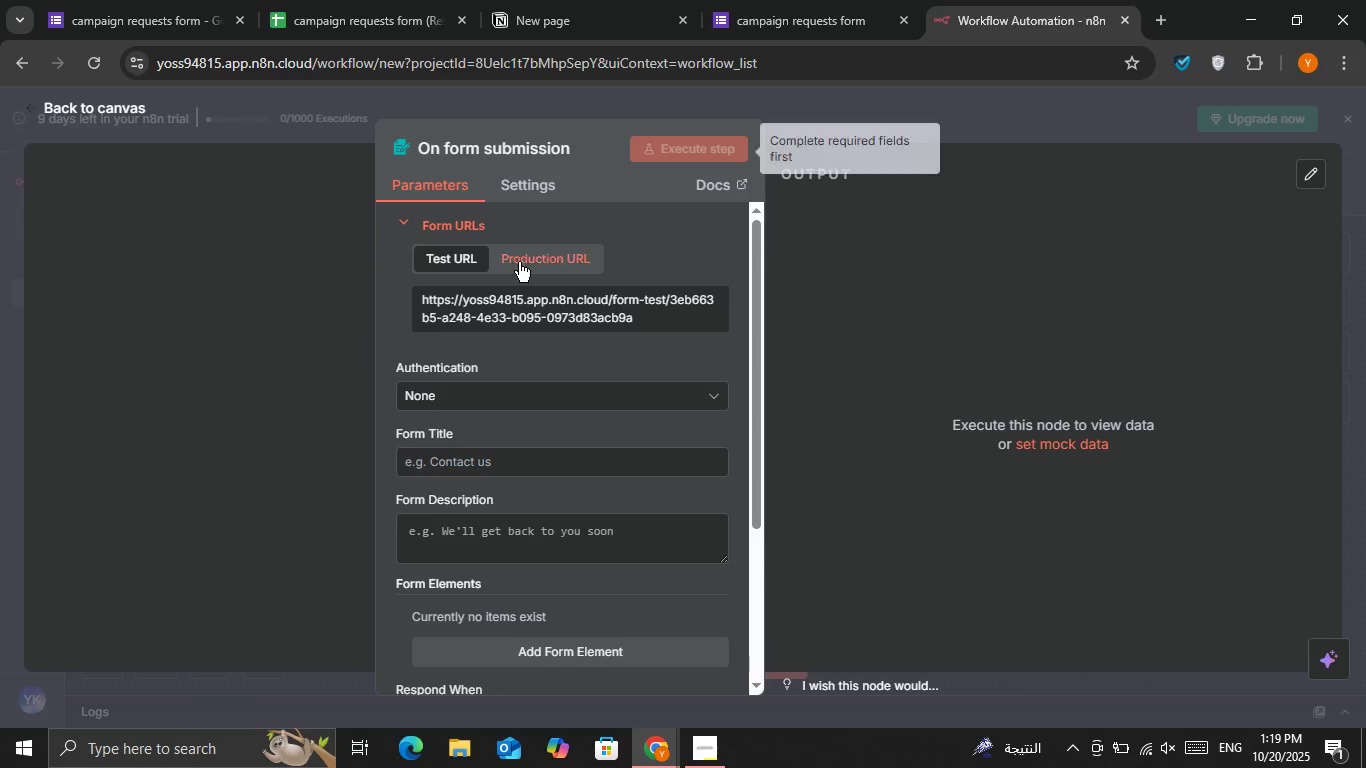 
left_click([535, 269])
 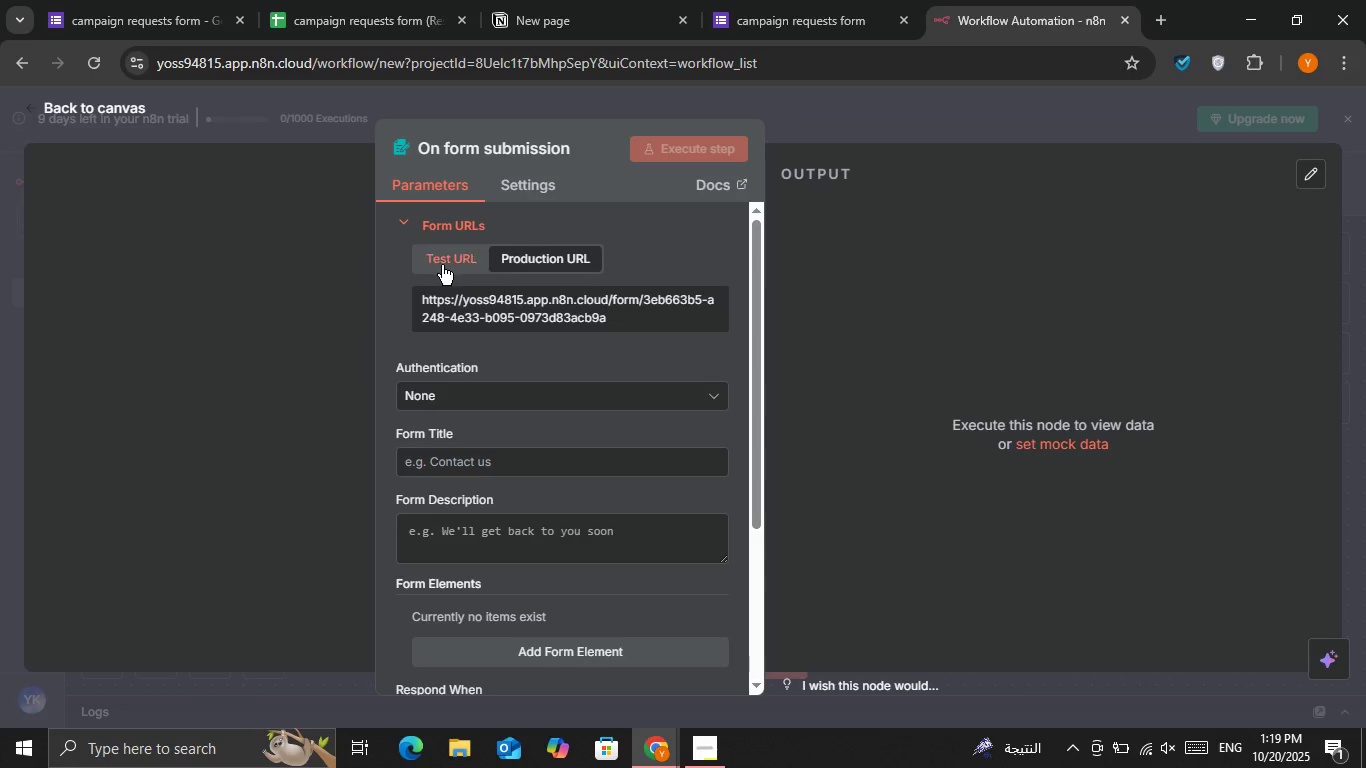 
left_click([442, 265])
 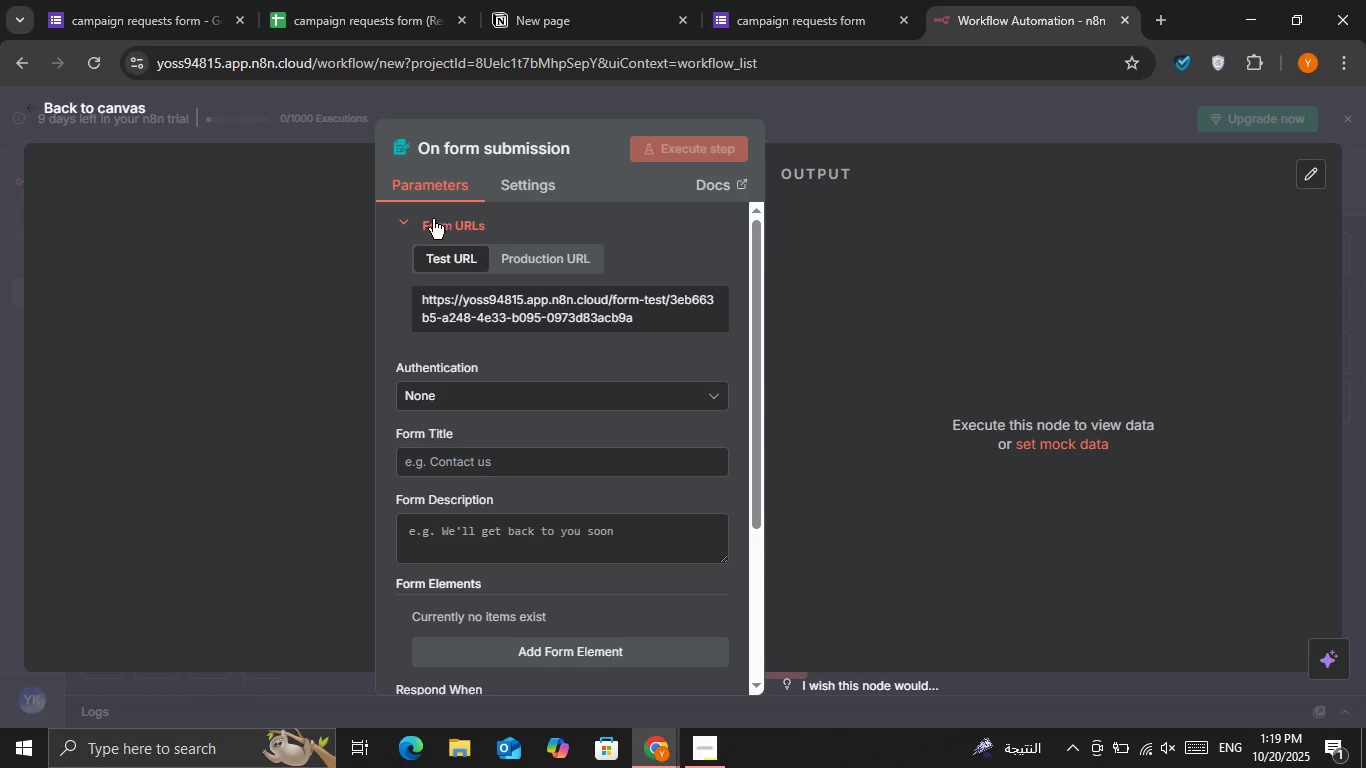 
left_click([433, 219])
 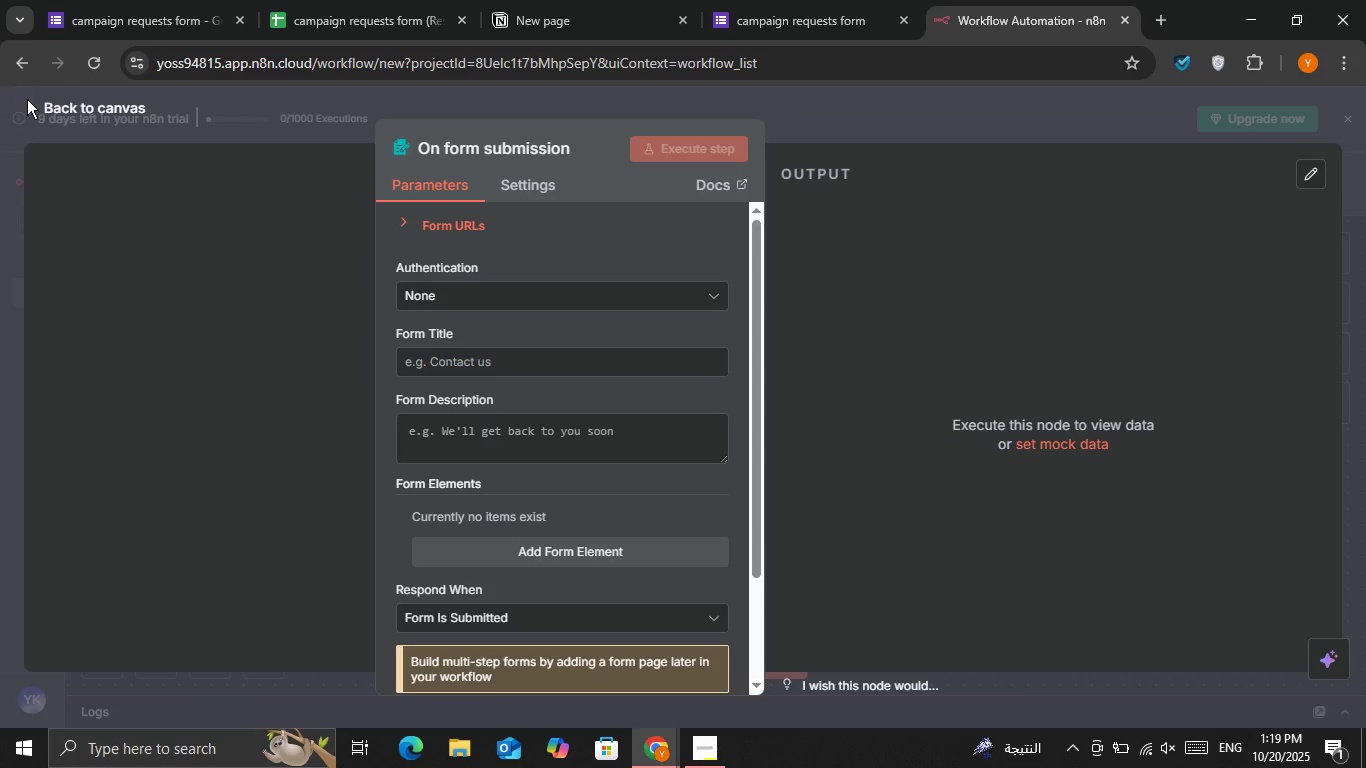 
left_click([49, 109])
 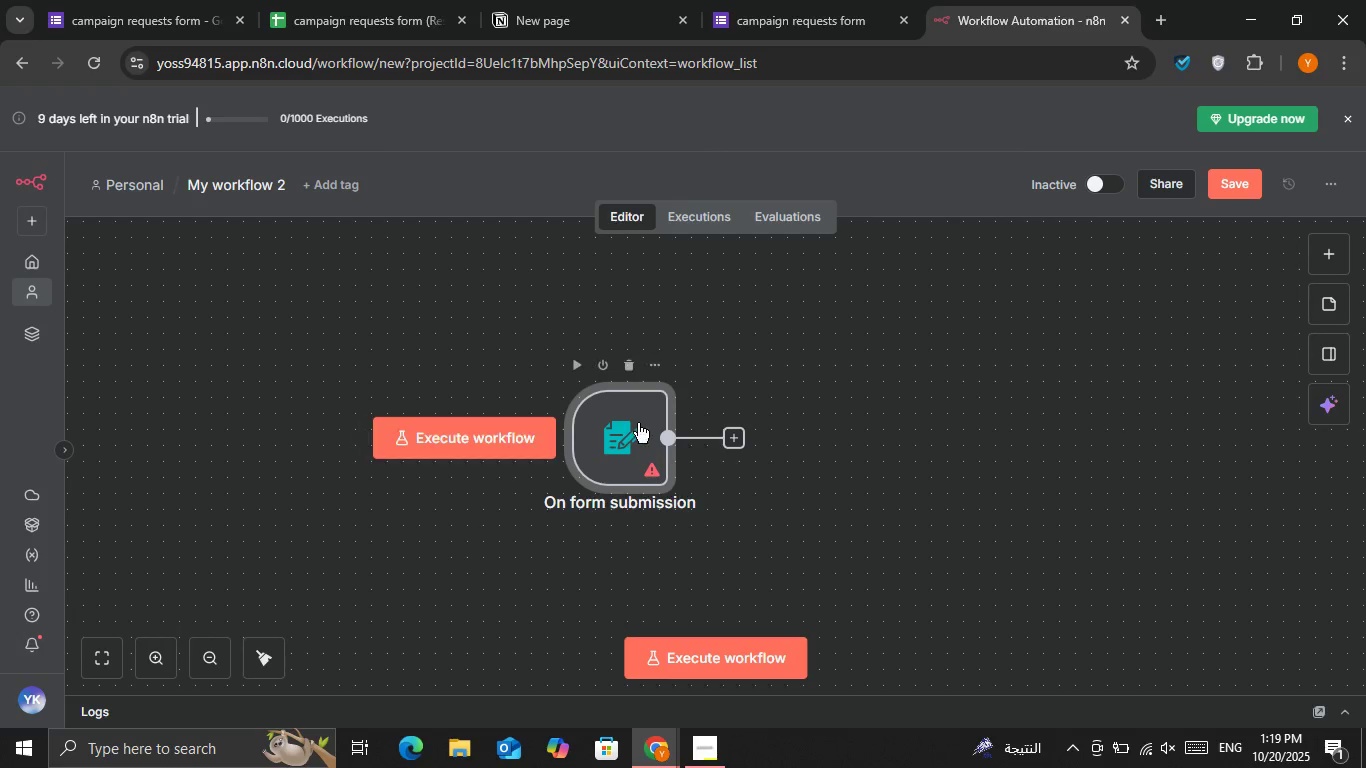 
left_click([638, 424])
 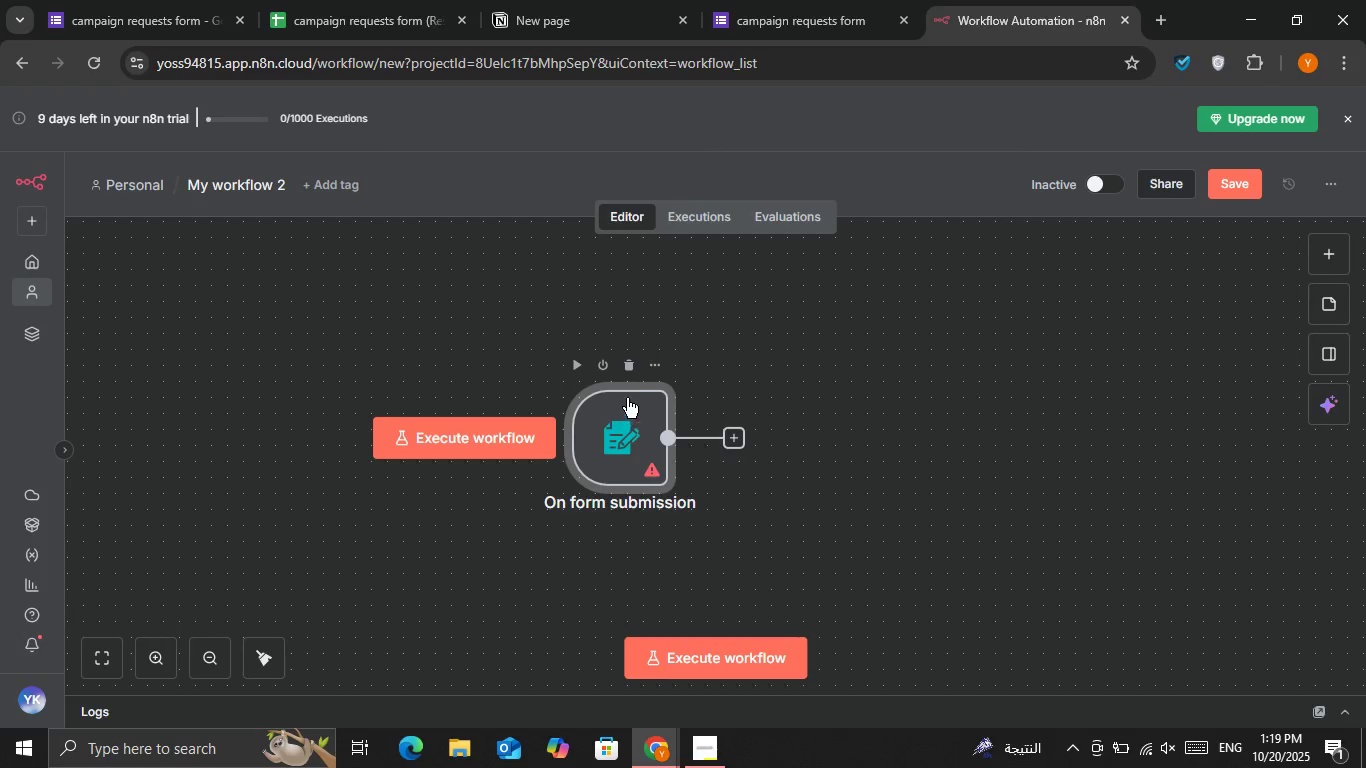 
left_click([631, 369])
 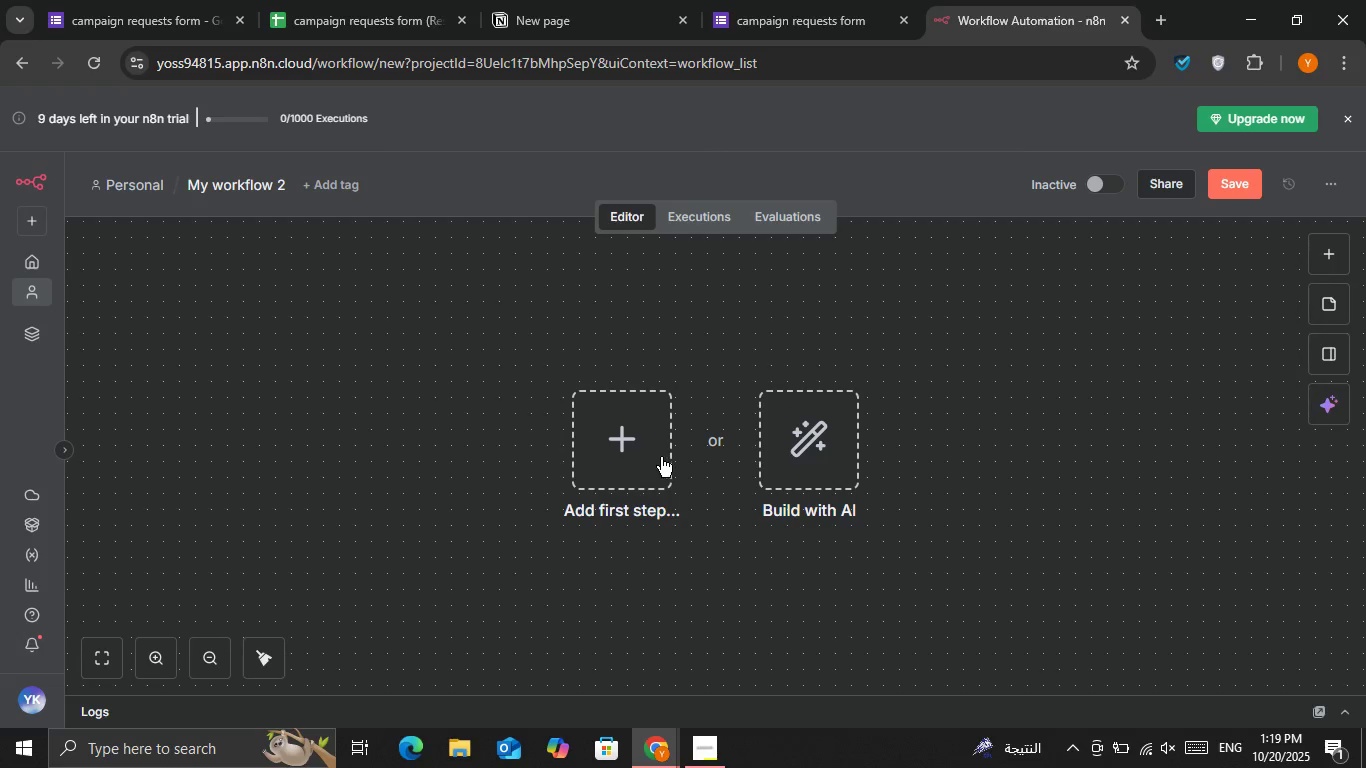 
left_click([661, 457])
 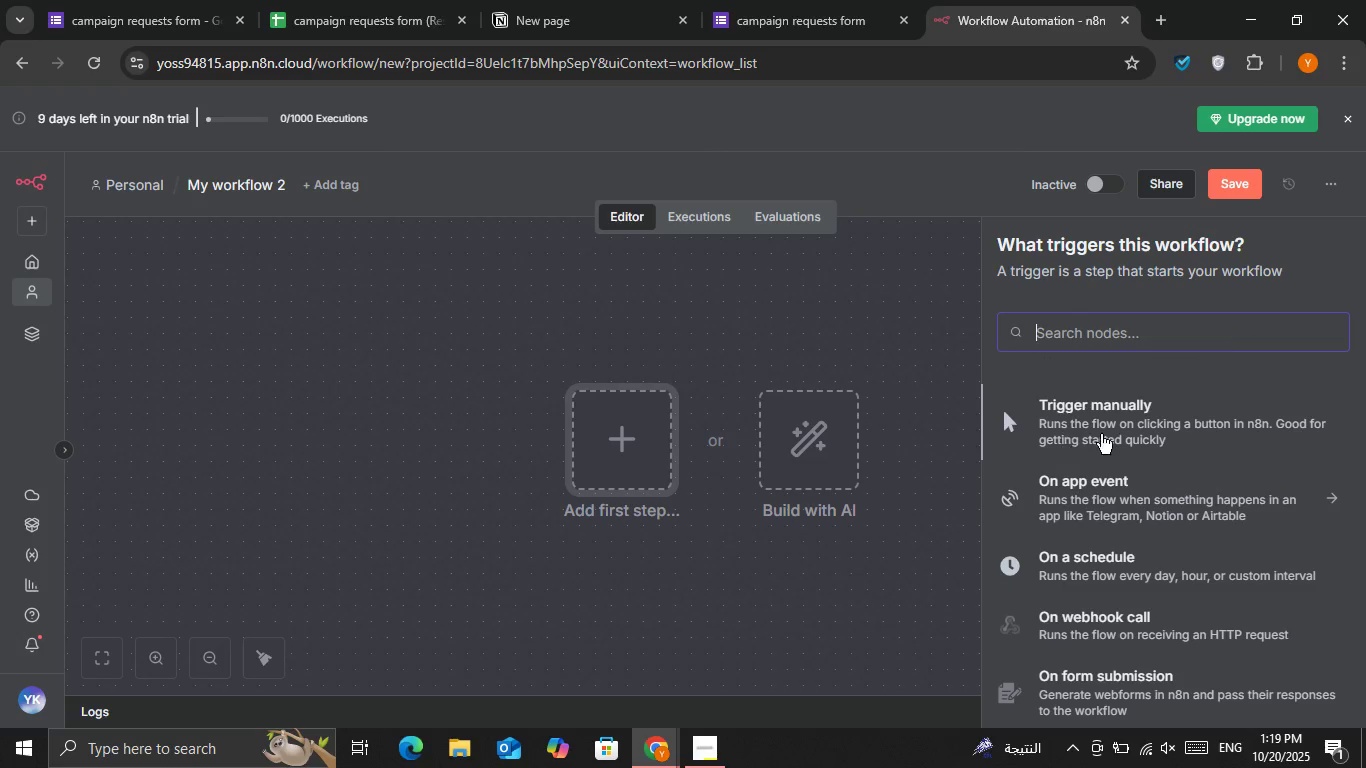 
scroll: coordinate [1148, 449], scroll_direction: down, amount: 1.0
 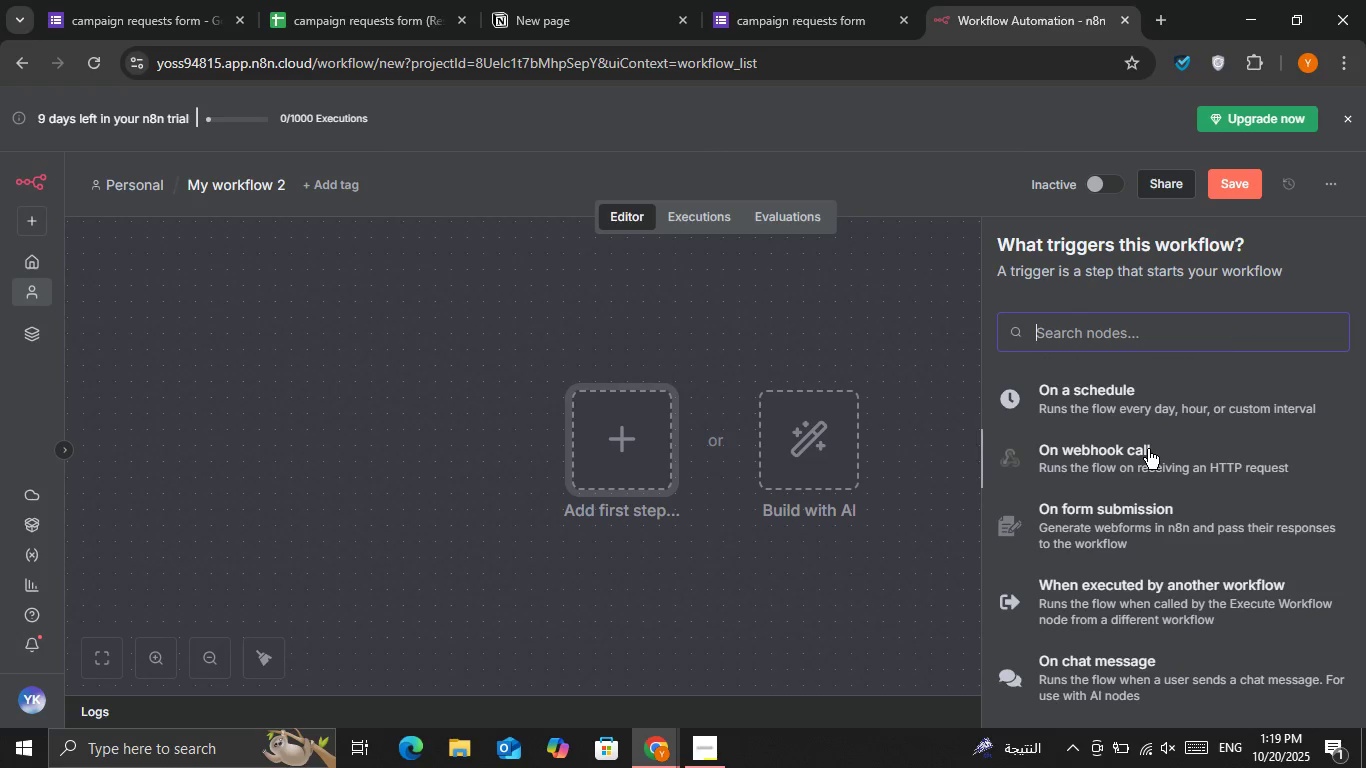 
scroll: coordinate [1148, 450], scroll_direction: up, amount: 1.0
 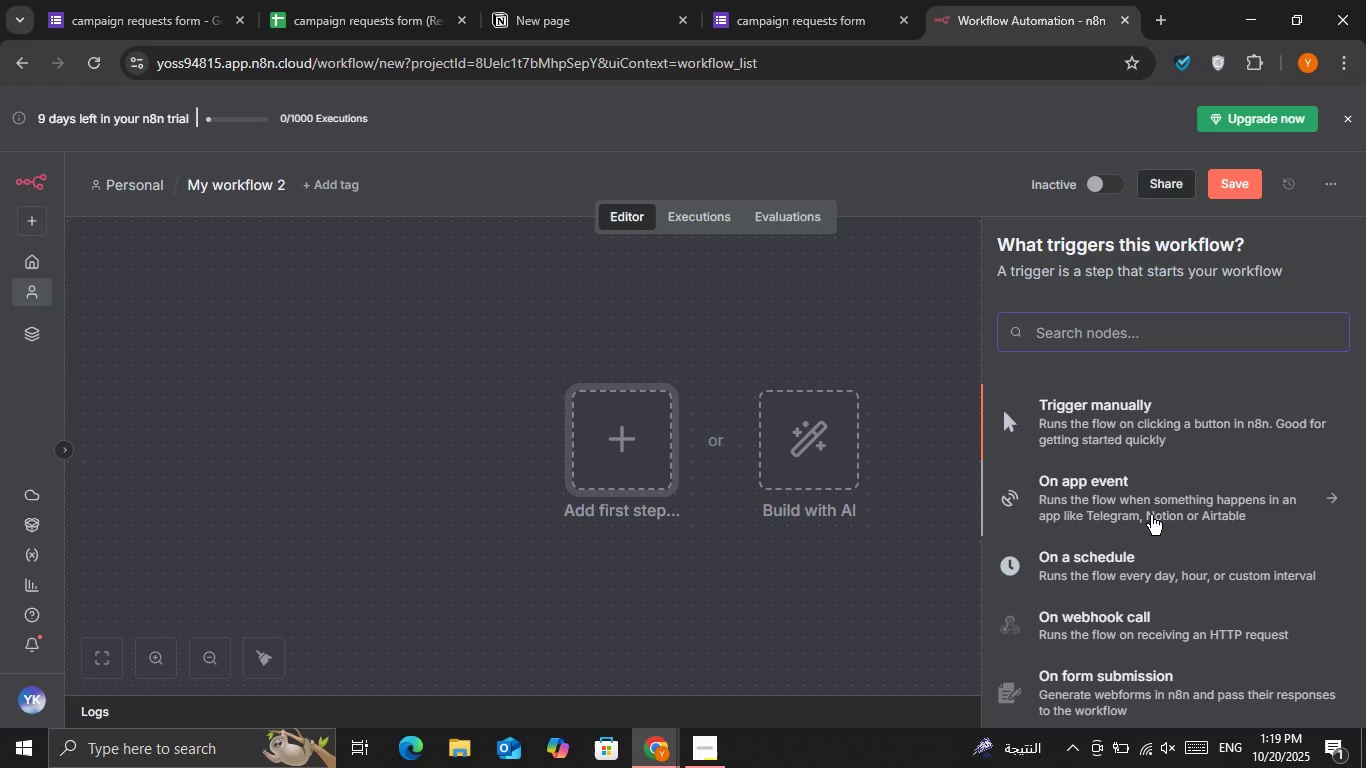 
left_click([1151, 515])
 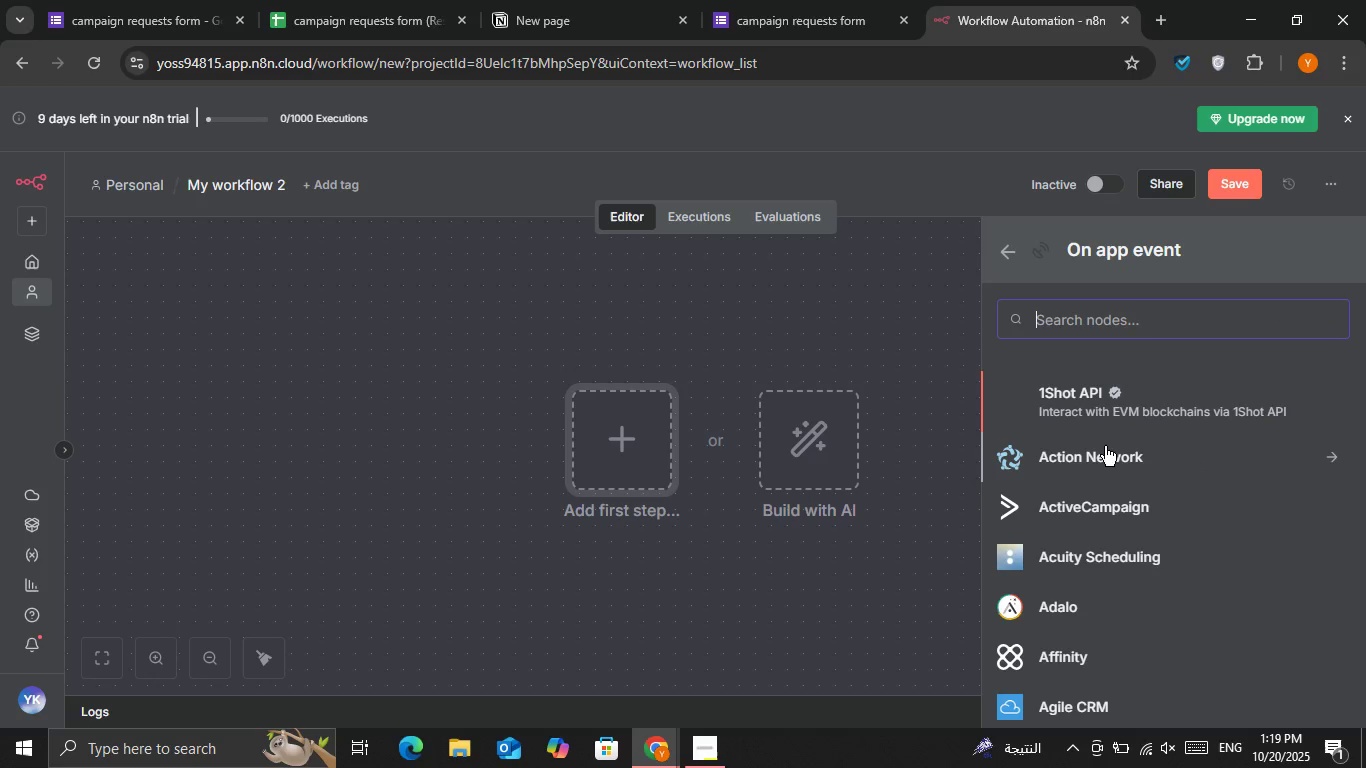 
scroll: coordinate [1110, 523], scroll_direction: down, amount: 5.0
 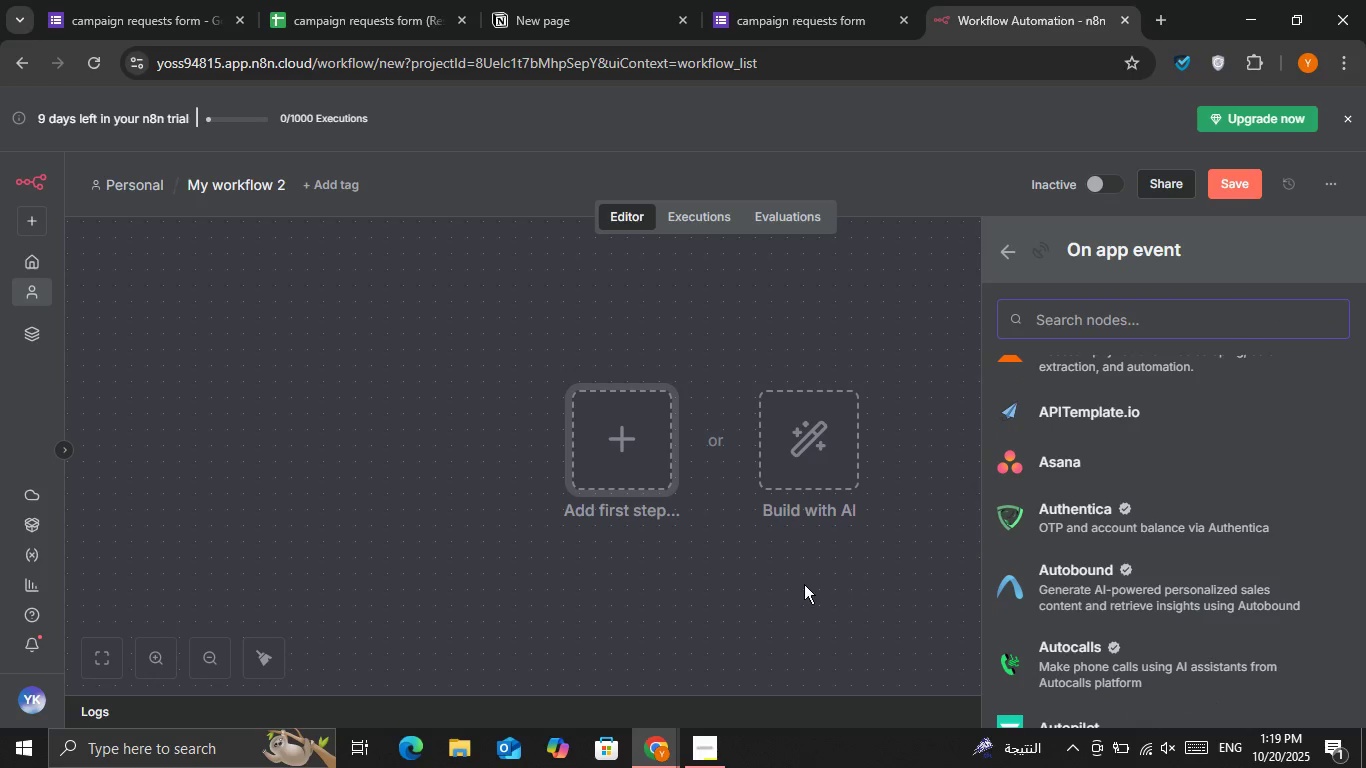 
left_click([803, 585])
 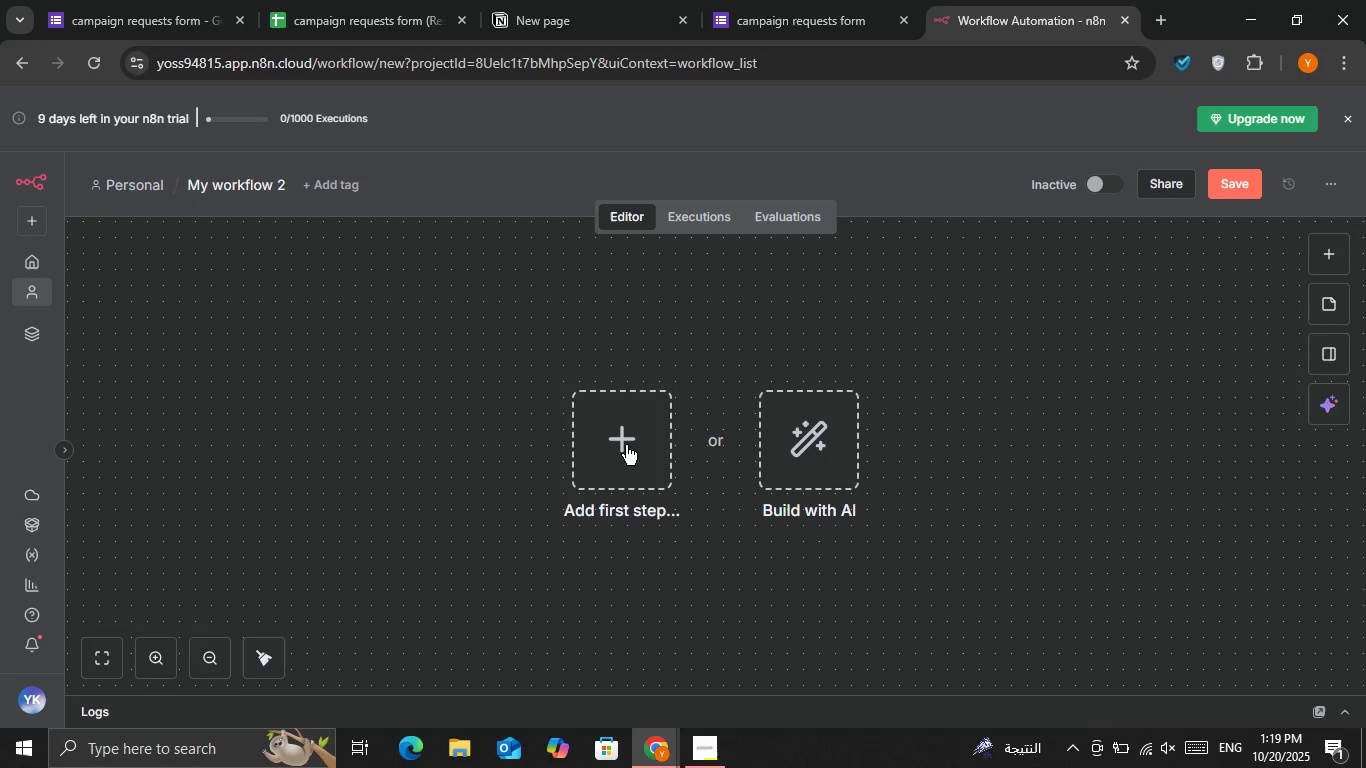 
left_click([583, 433])
 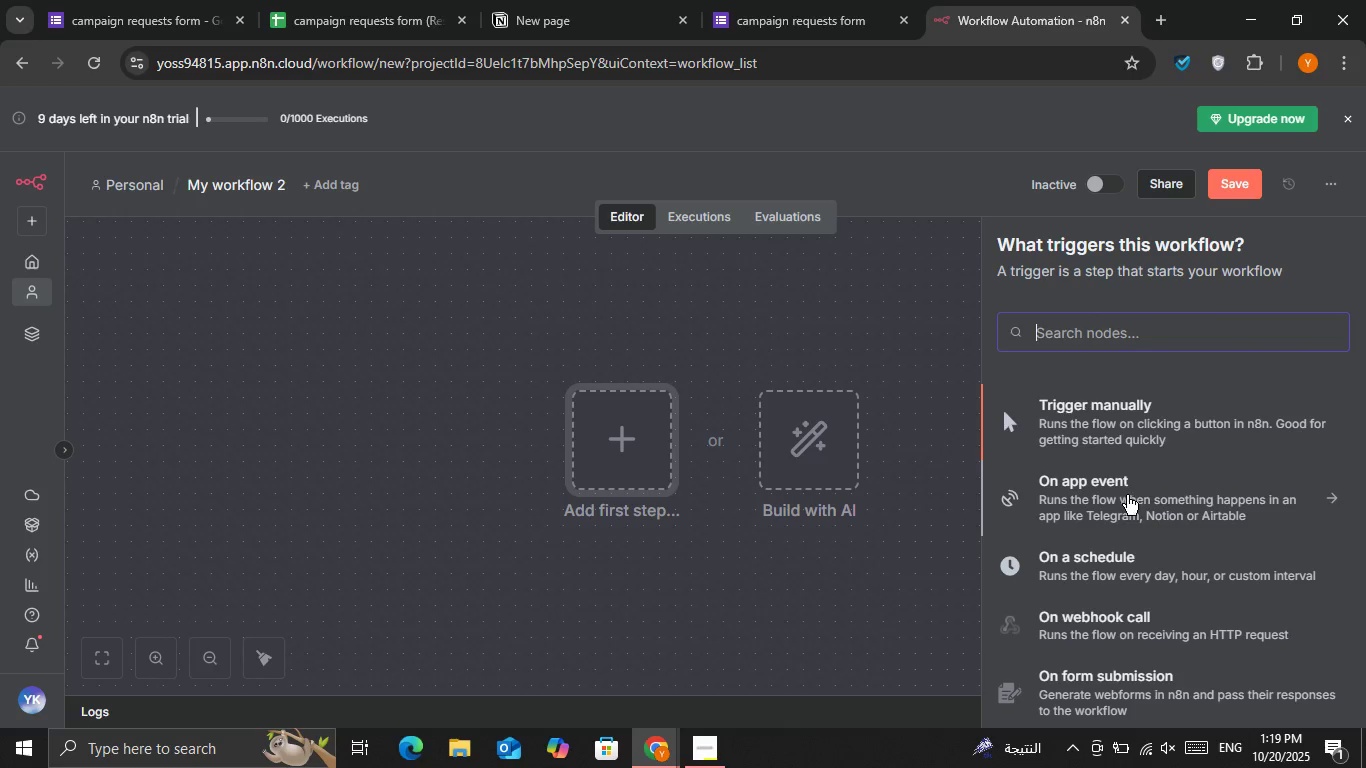 
scroll: coordinate [1140, 502], scroll_direction: down, amount: 3.0
 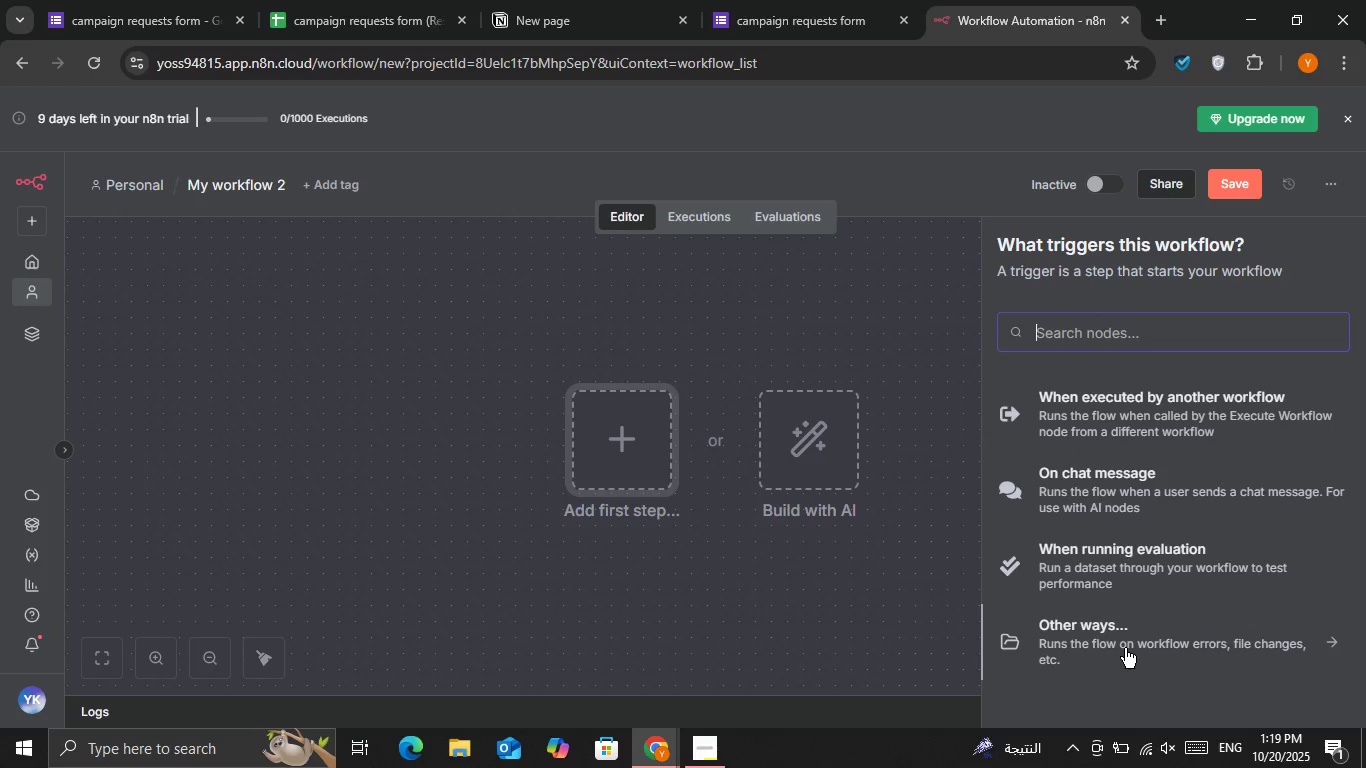 
left_click([1125, 648])
 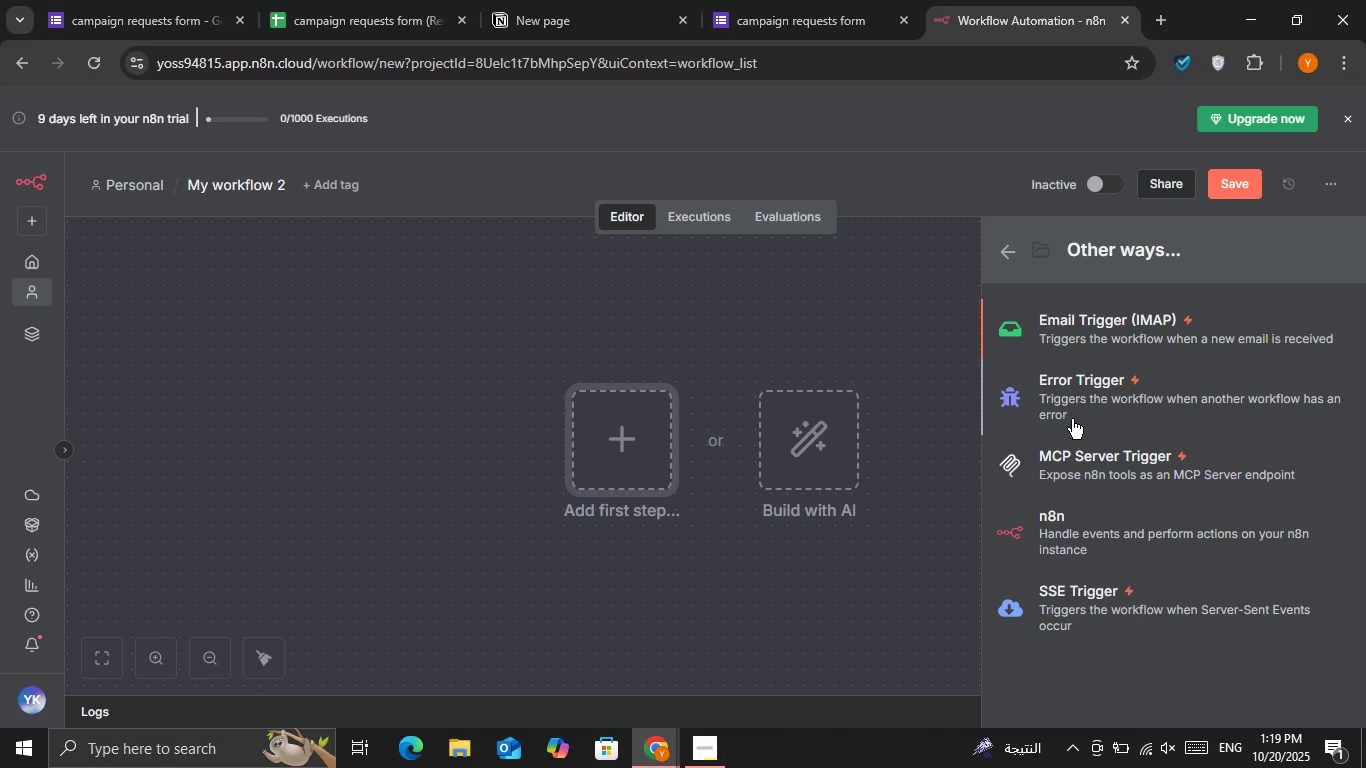 
left_click([916, 605])
 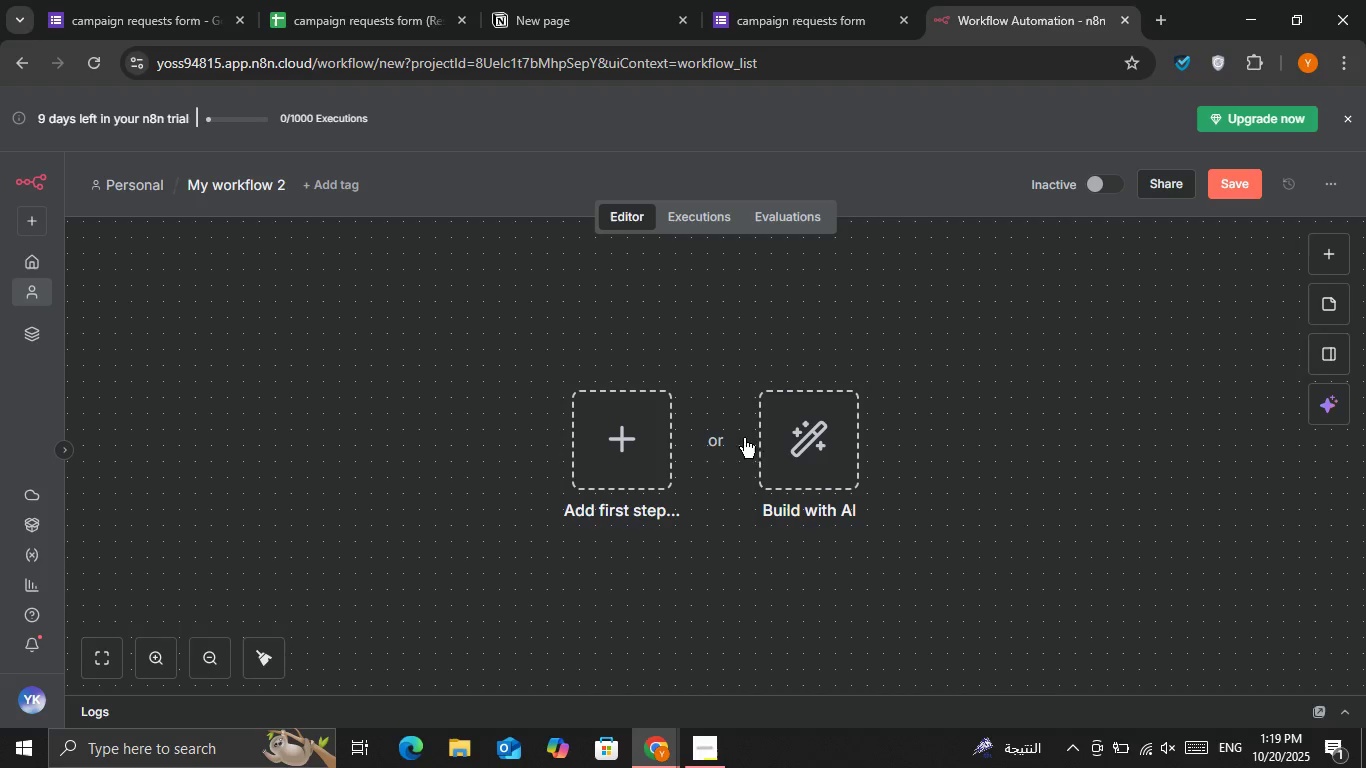 
left_click([624, 446])
 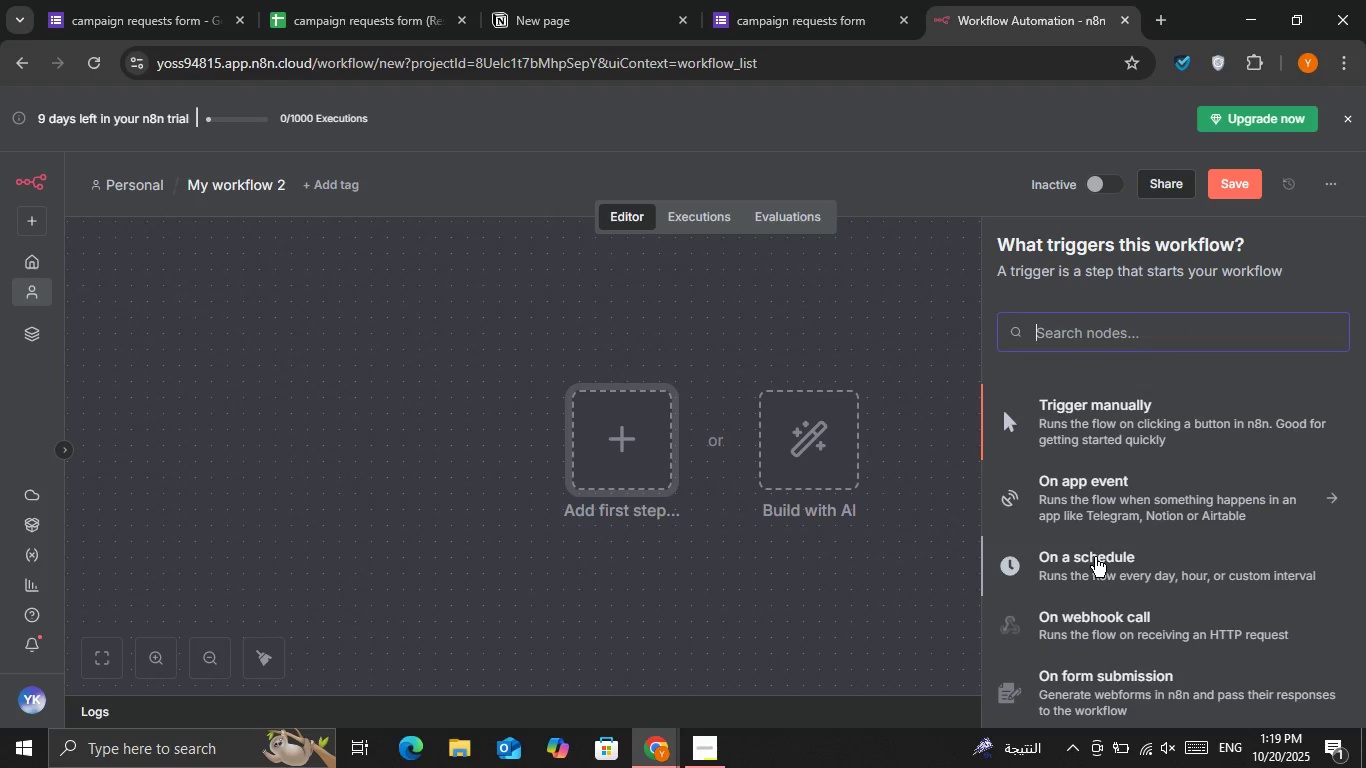 
left_click([1097, 557])
 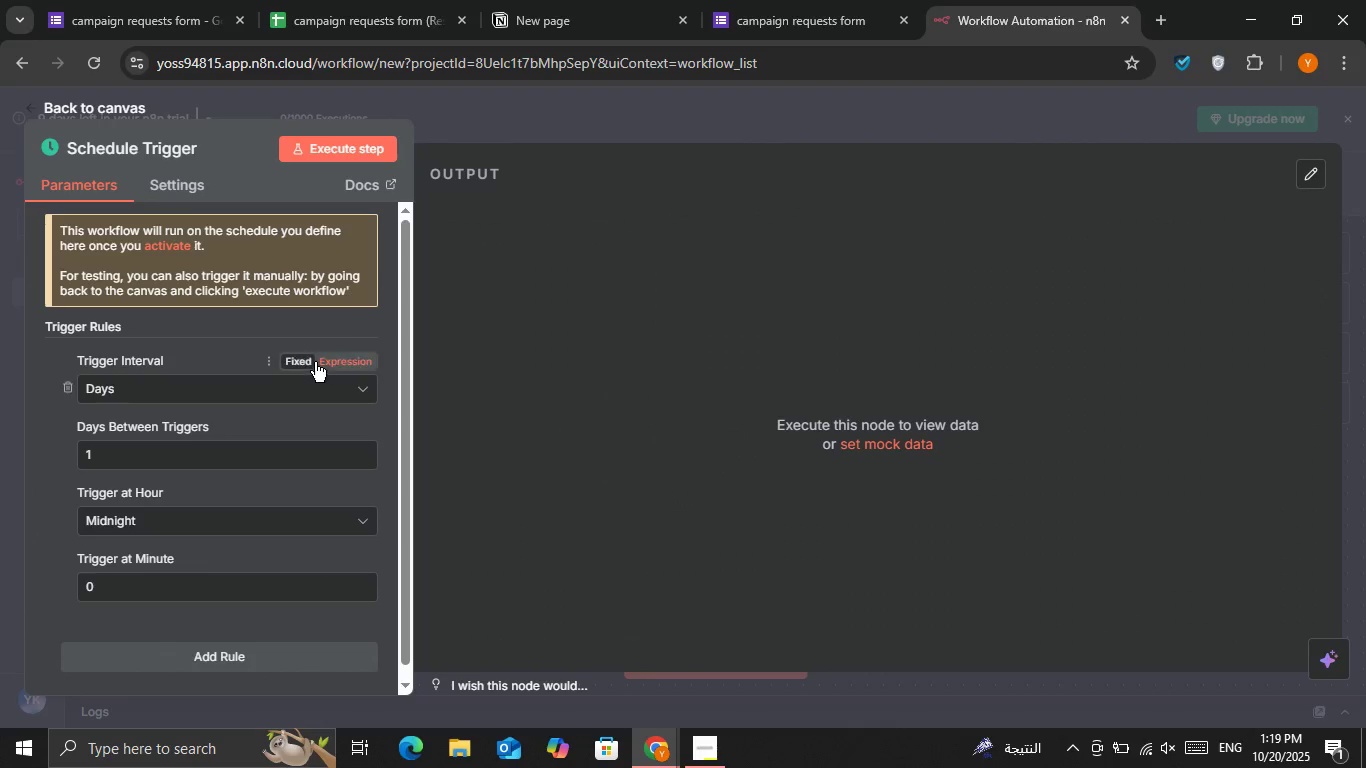 
mouse_move([300, 412])
 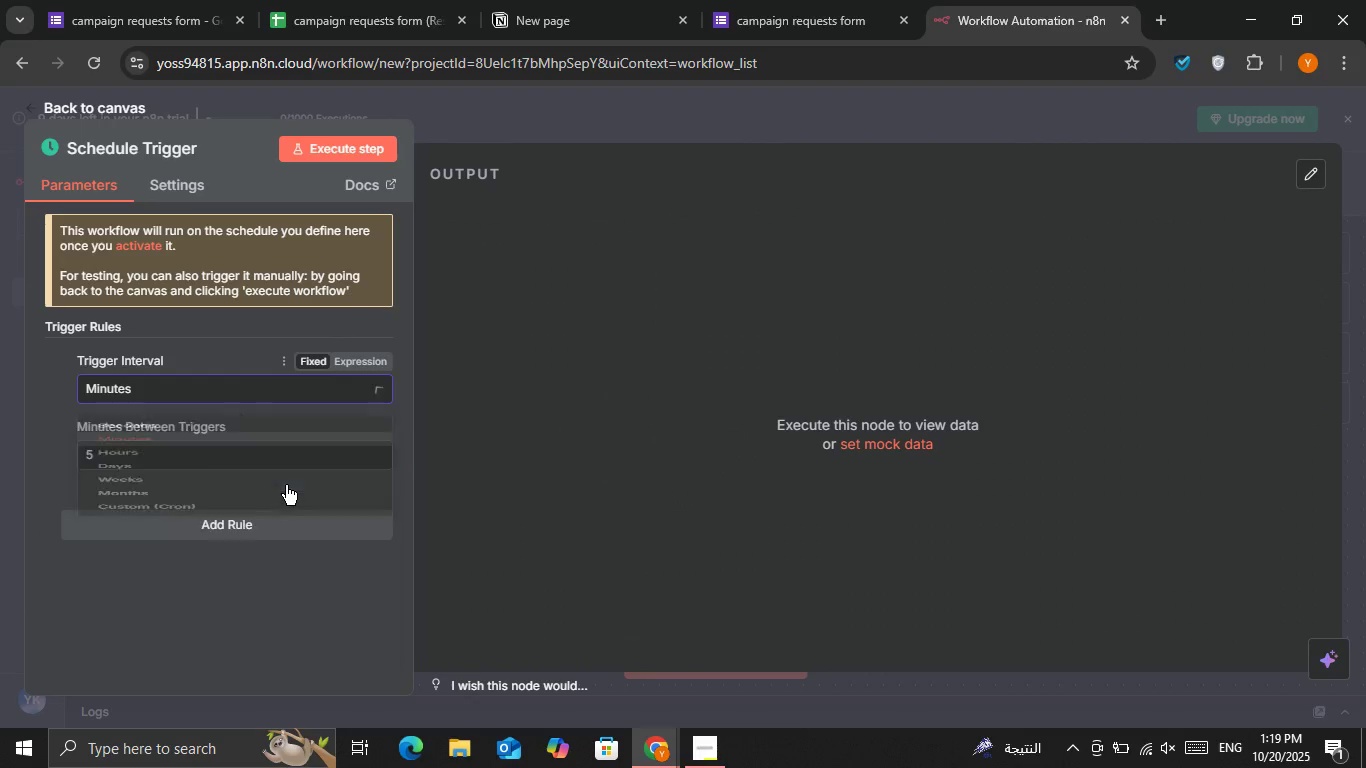 
left_click([290, 464])
 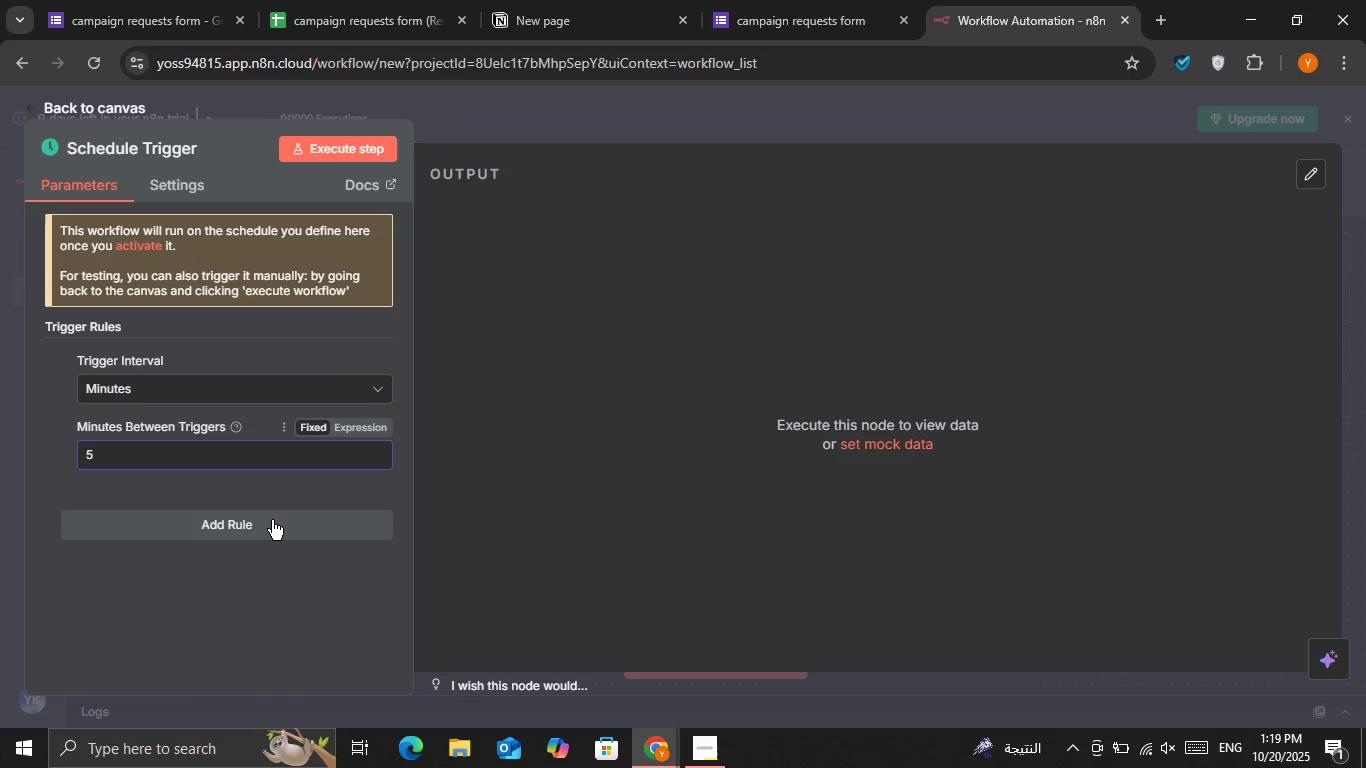 
left_click([272, 520])
 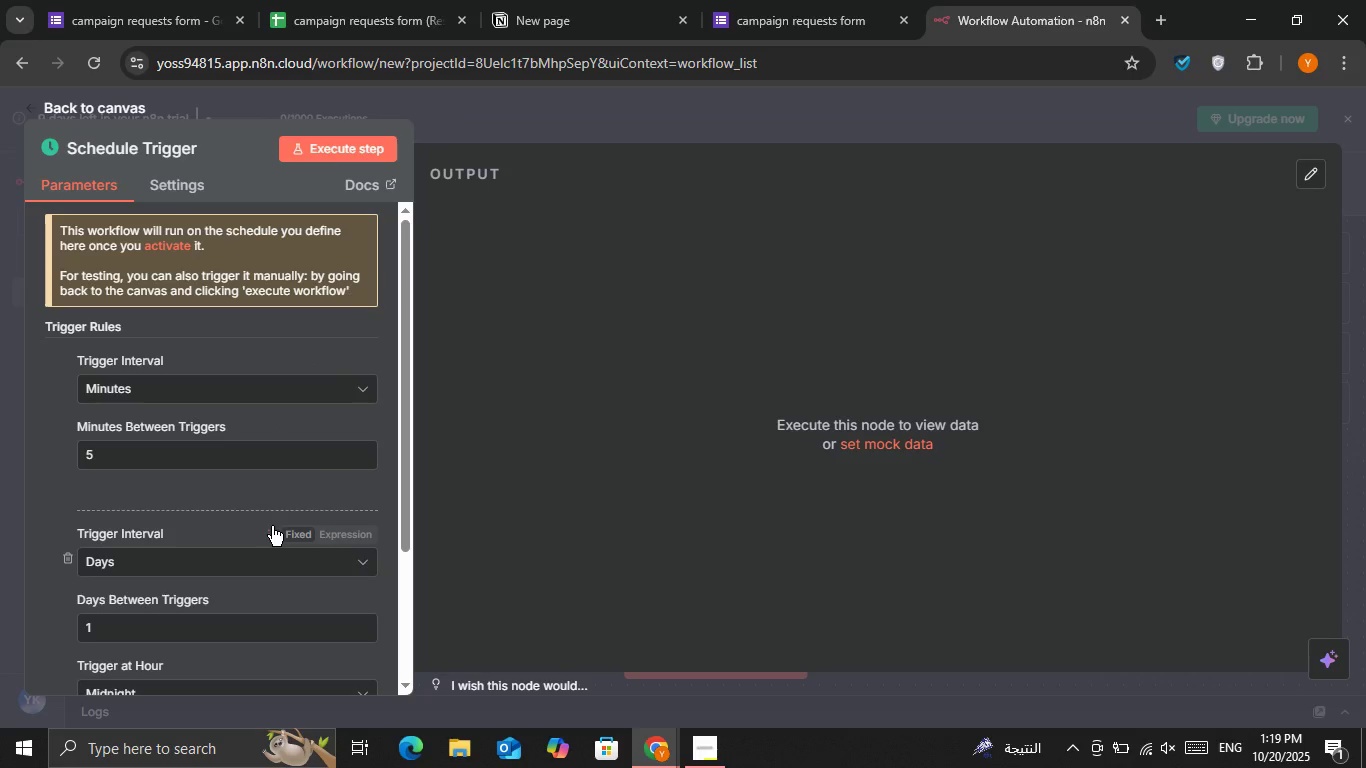 
scroll: coordinate [272, 526], scroll_direction: down, amount: 1.0
 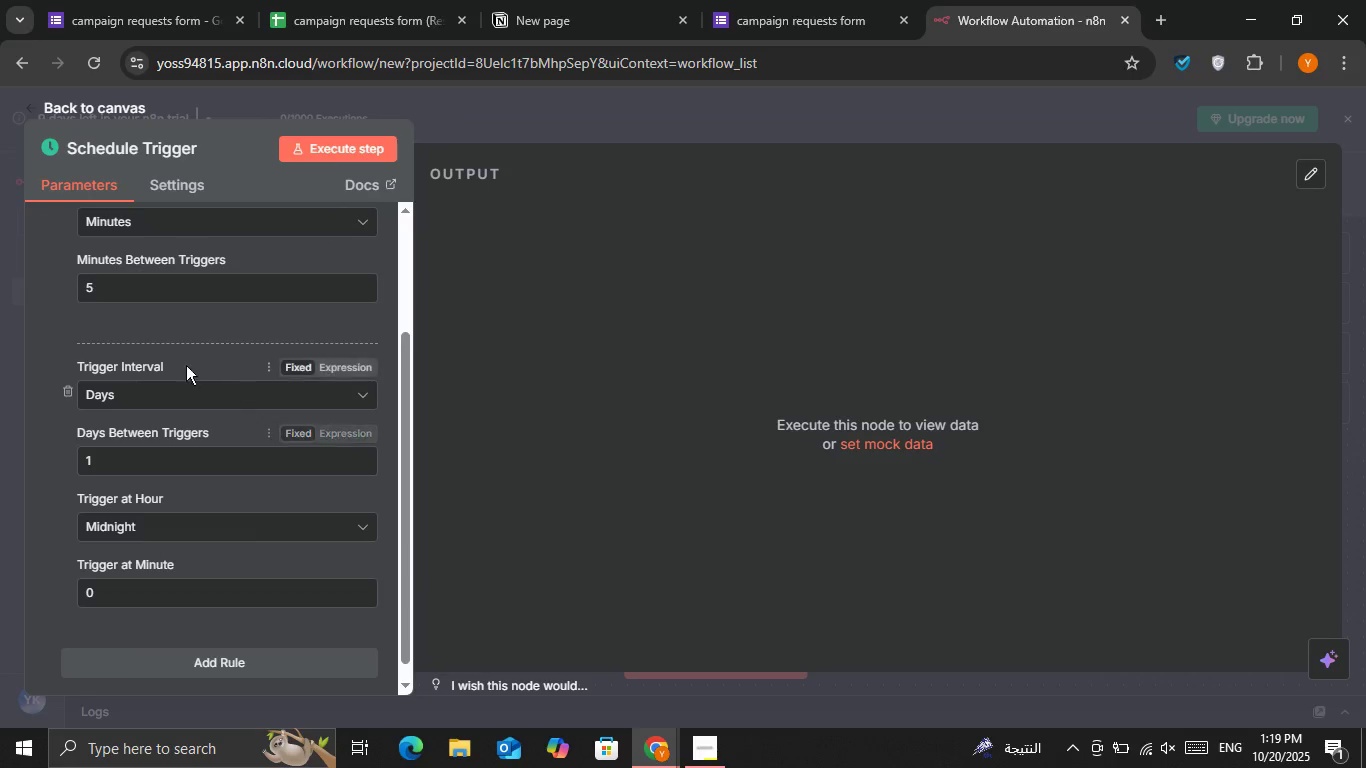 
left_click([60, 389])
 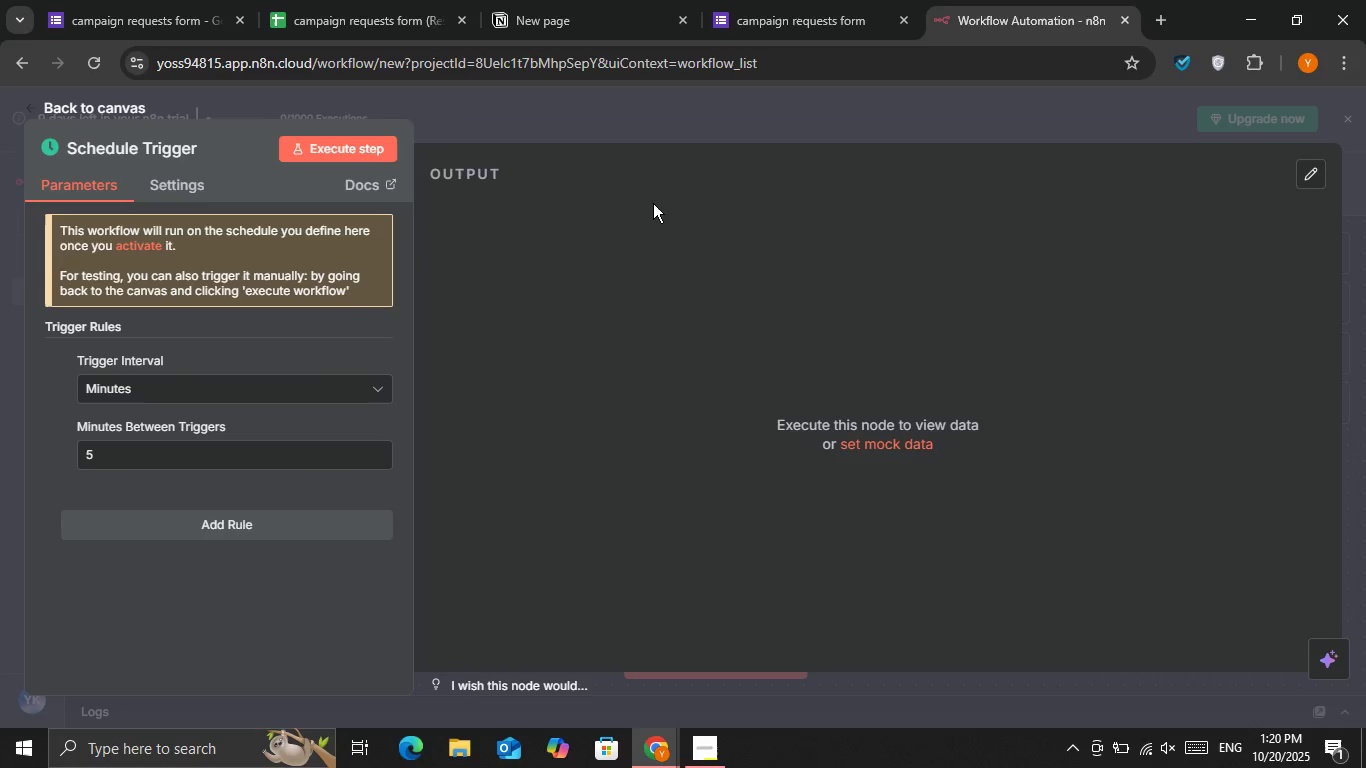 
left_click([316, 139])
 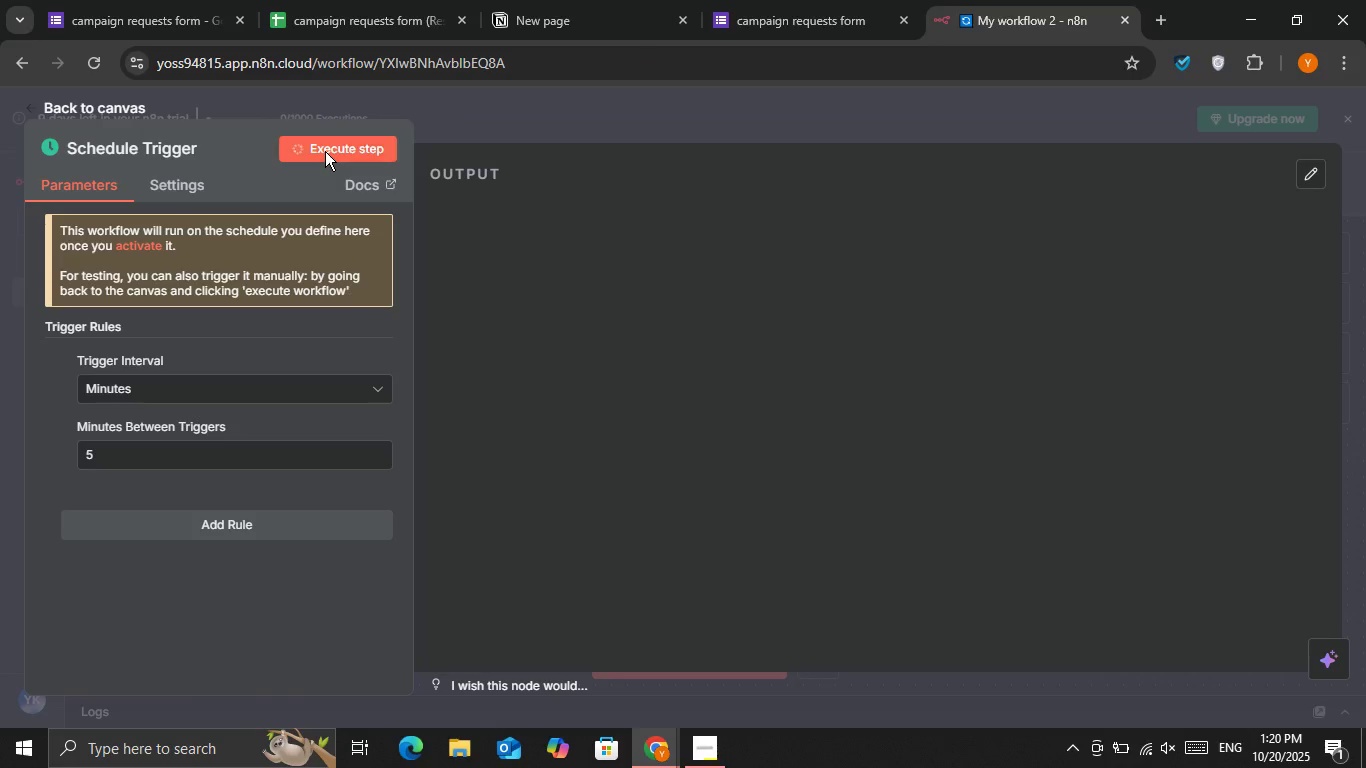 
left_click([325, 151])
 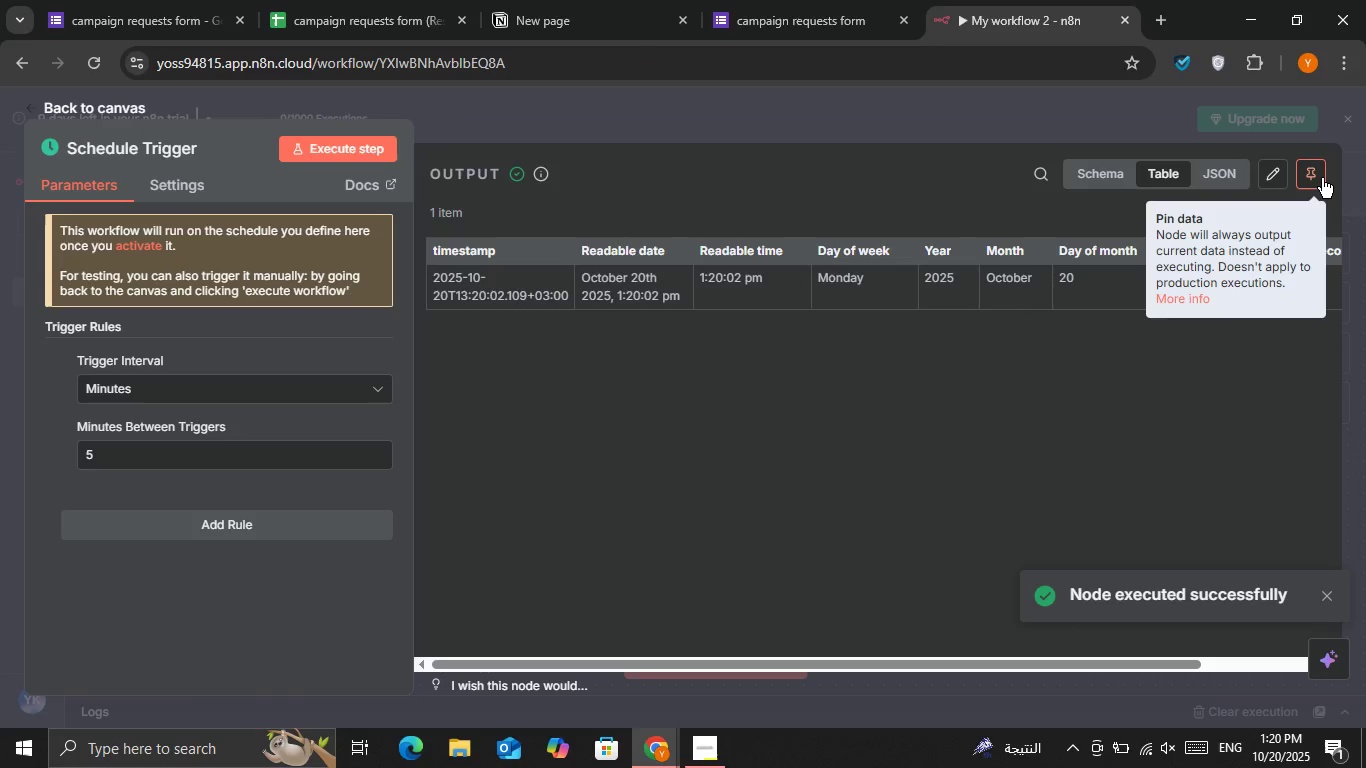 
left_click([1103, 129])
 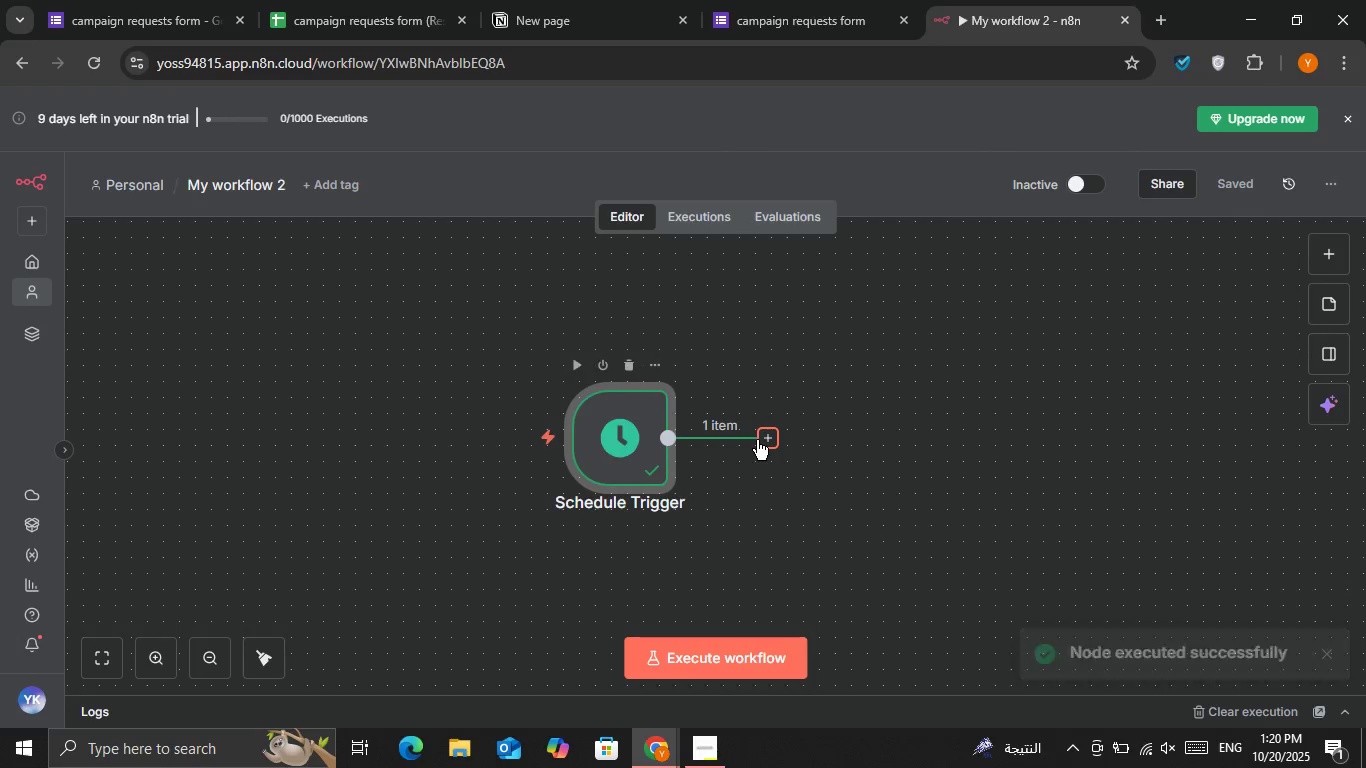 
left_click([767, 444])
 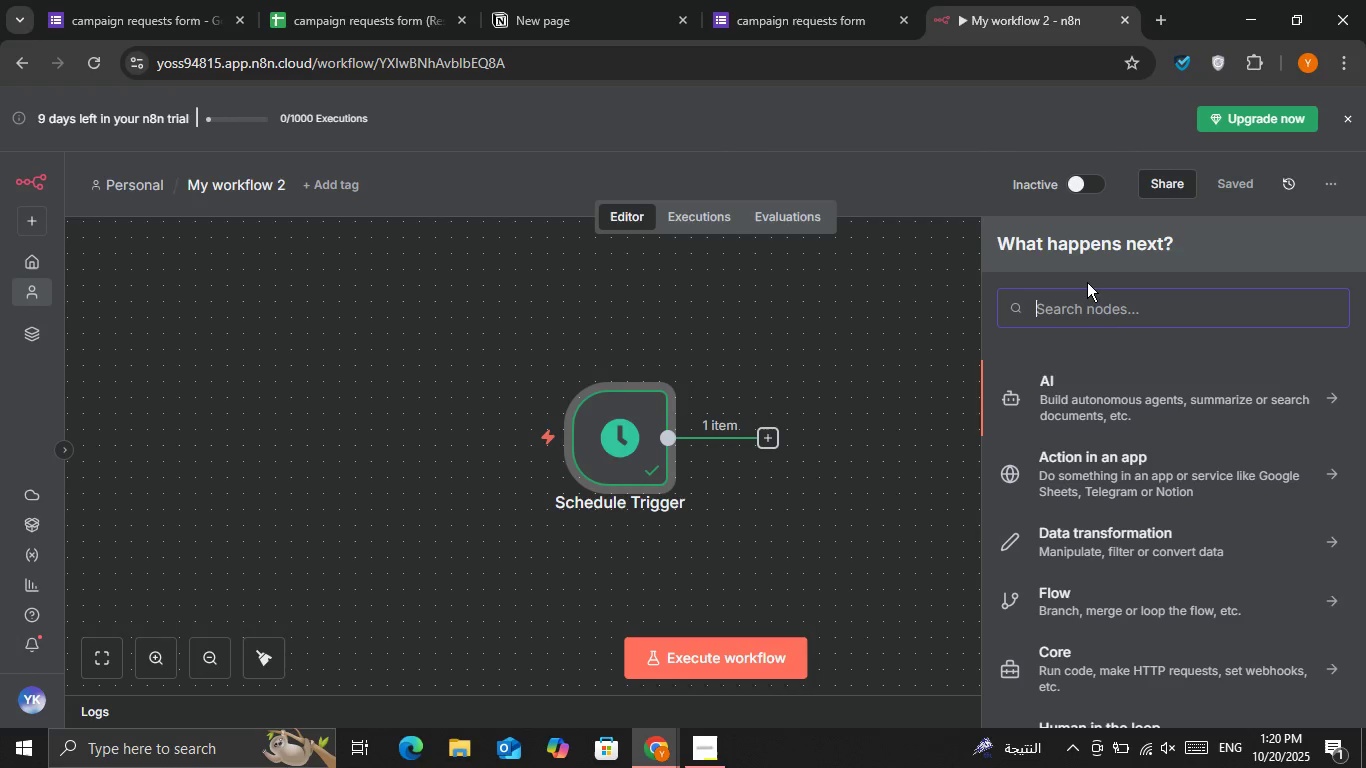 
scroll: coordinate [1121, 392], scroll_direction: down, amount: 3.0
 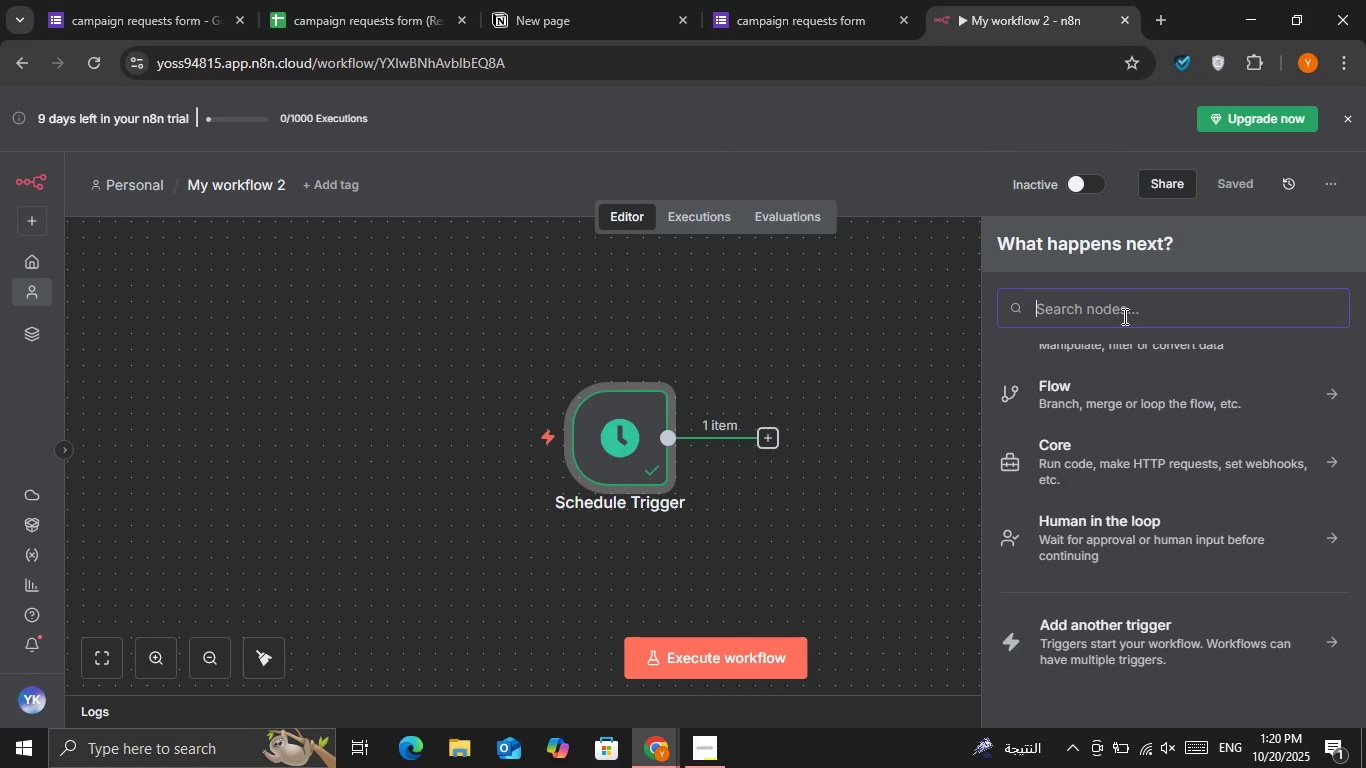 
left_click([1123, 316])
 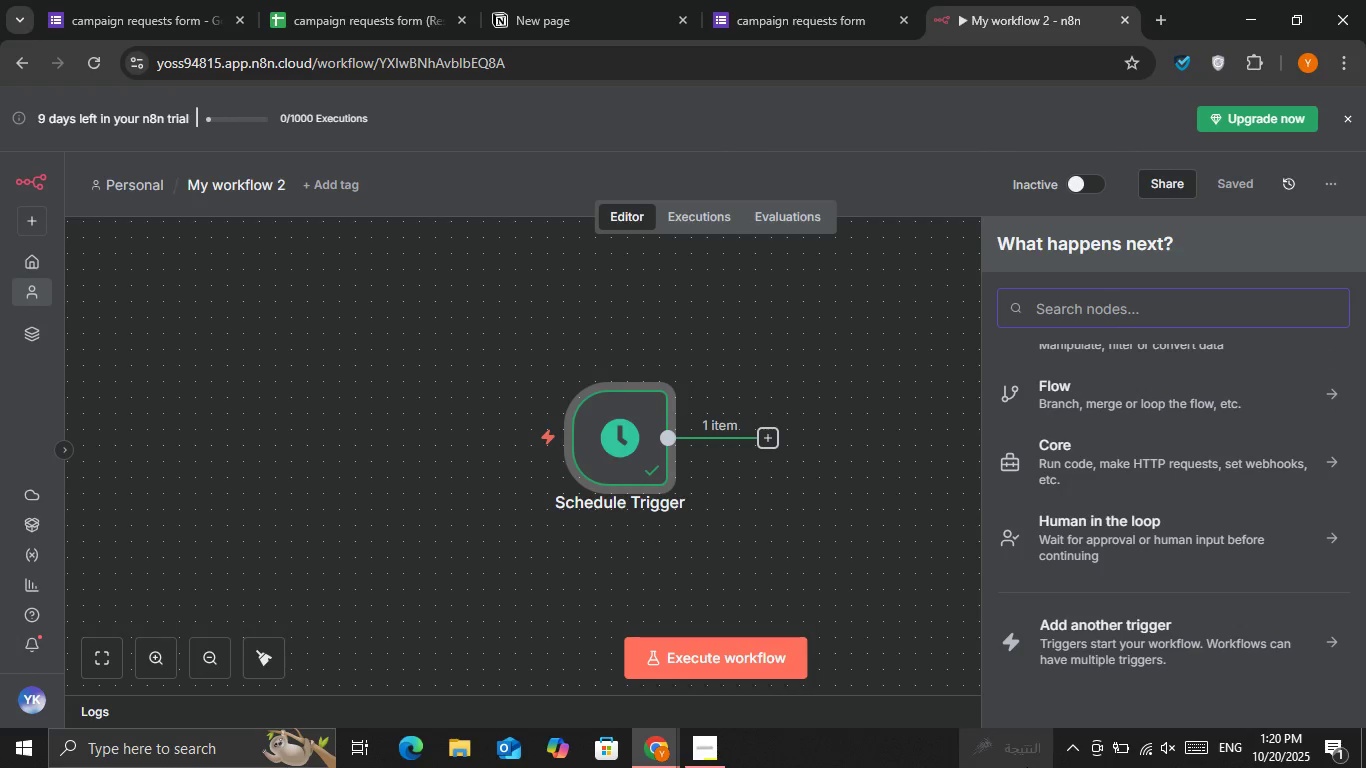 
type(sh)
 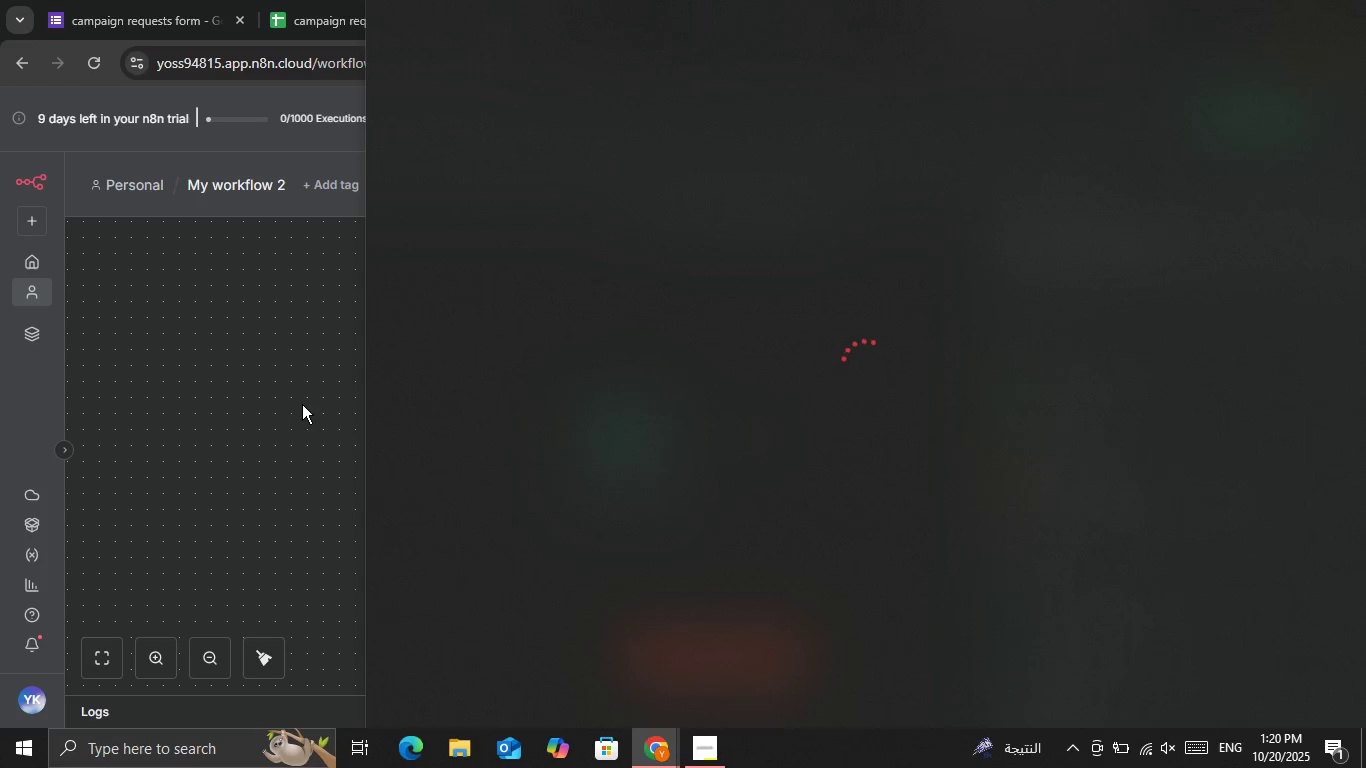 
left_click([302, 404])
 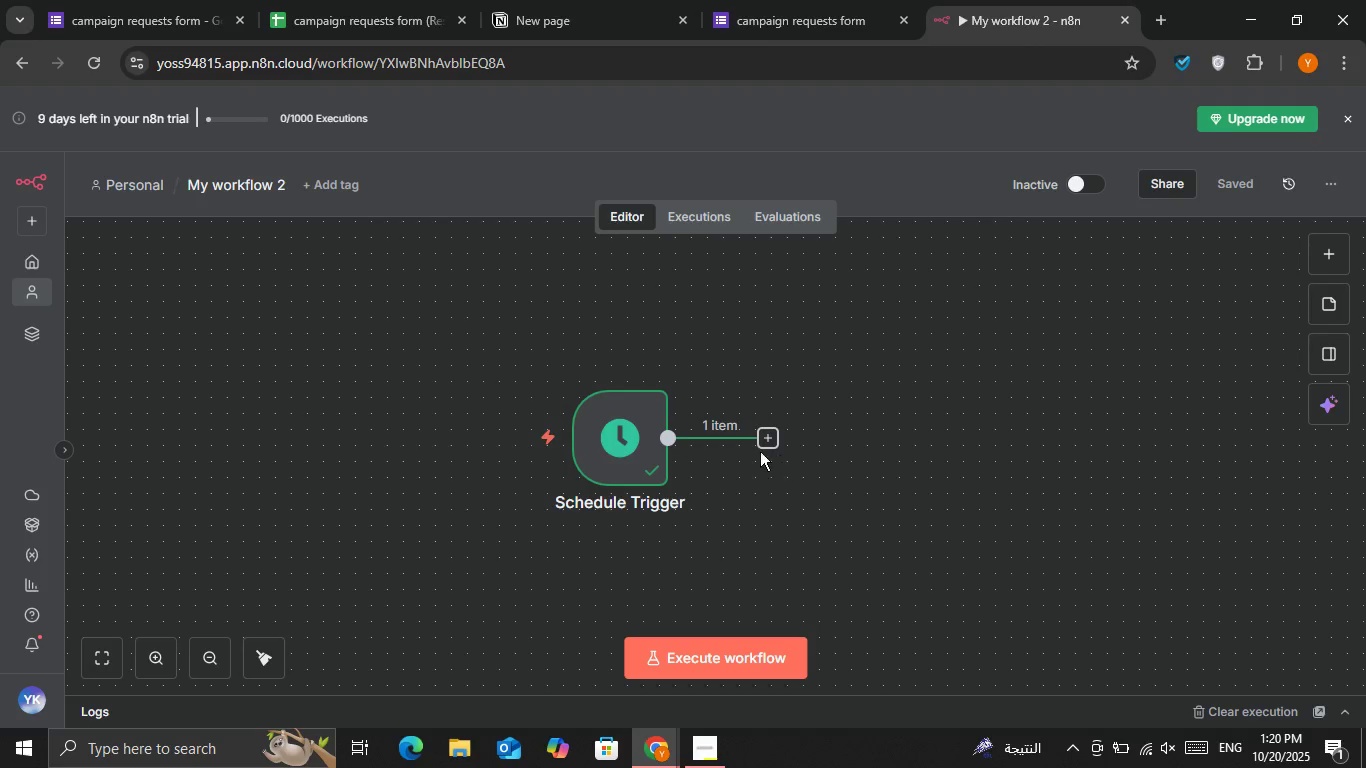 
left_click([775, 434])
 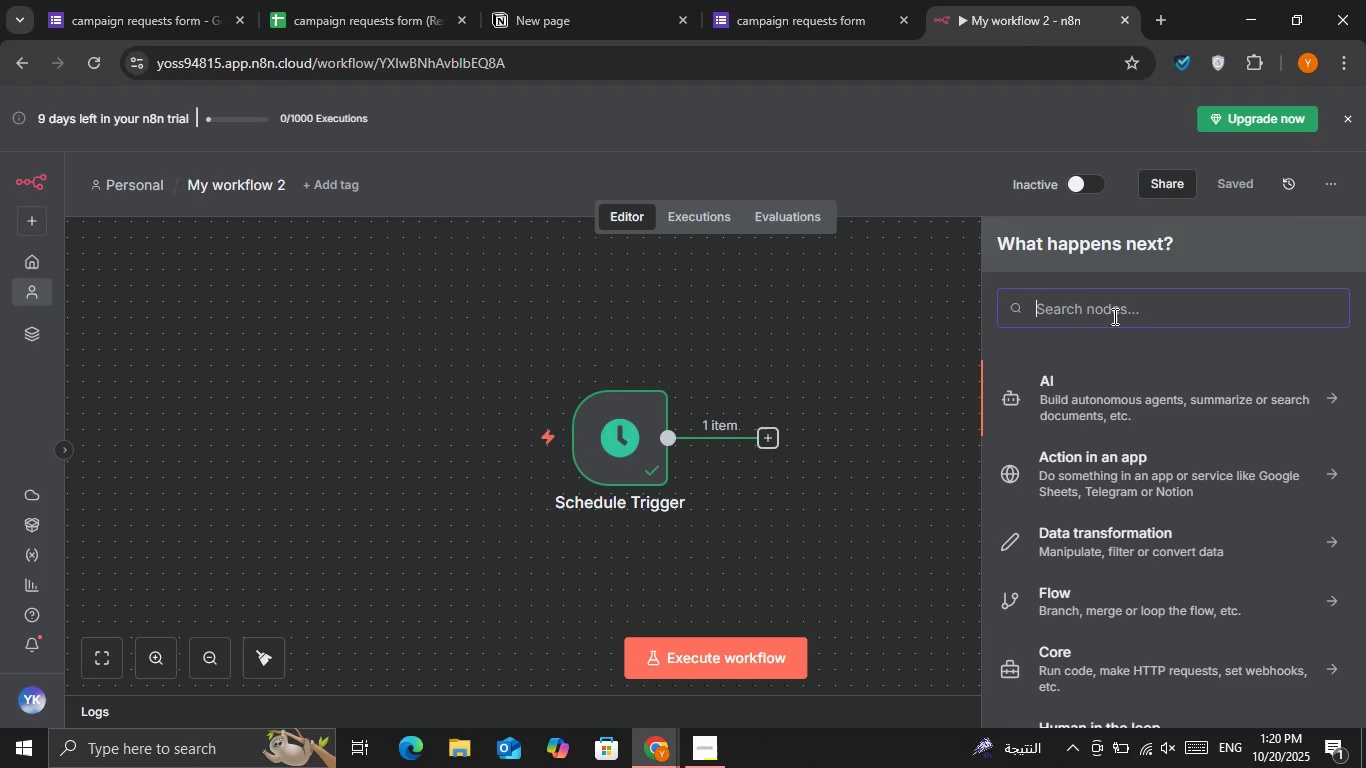 
type(goo)
 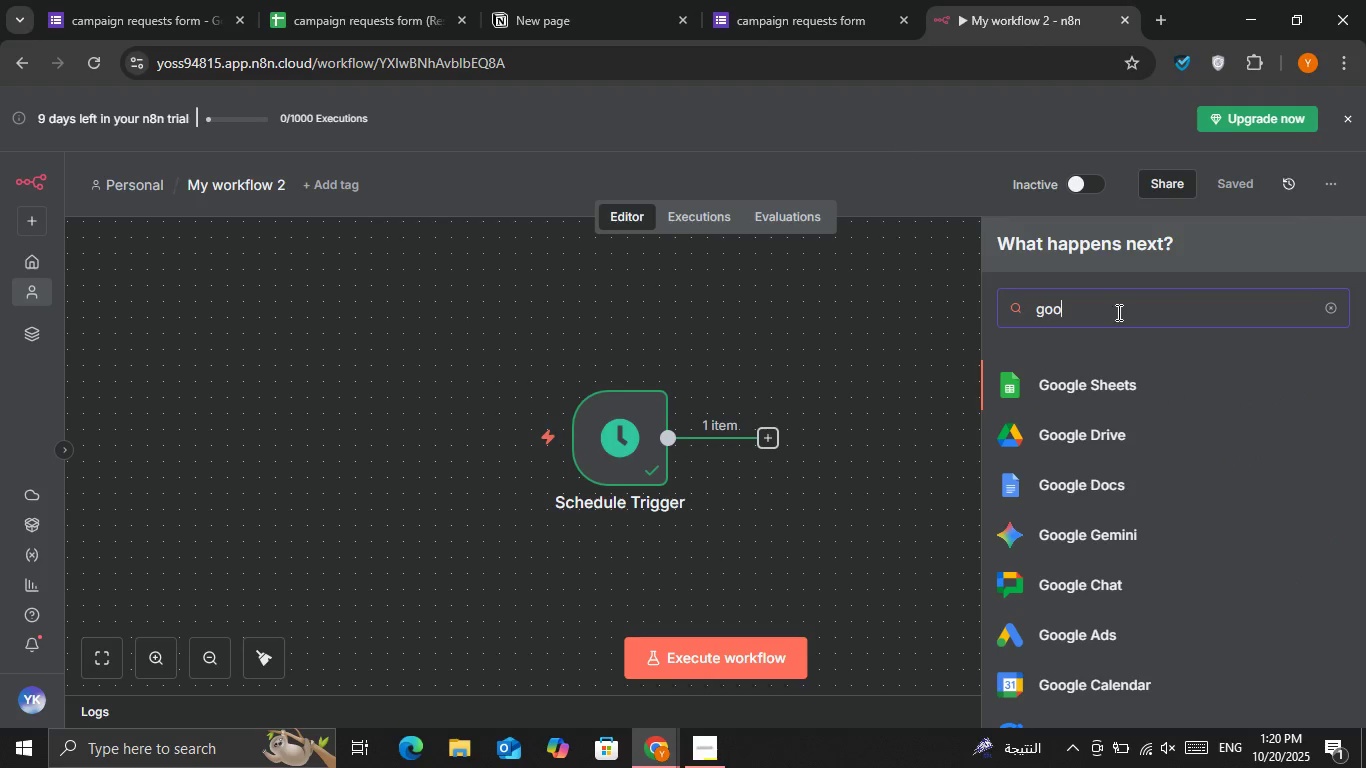 
scroll: coordinate [1115, 453], scroll_direction: down, amount: 1.0
 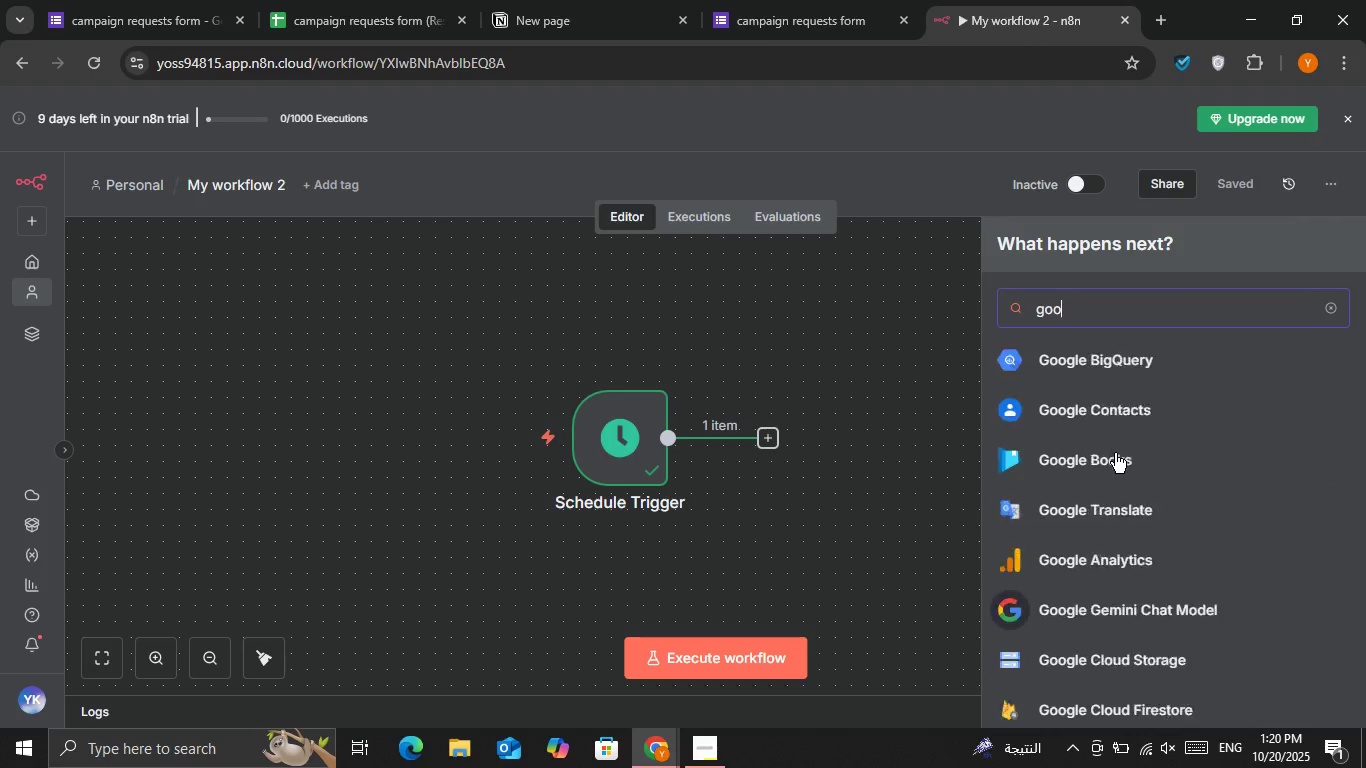 
scroll: coordinate [1114, 453], scroll_direction: up, amount: 6.0
 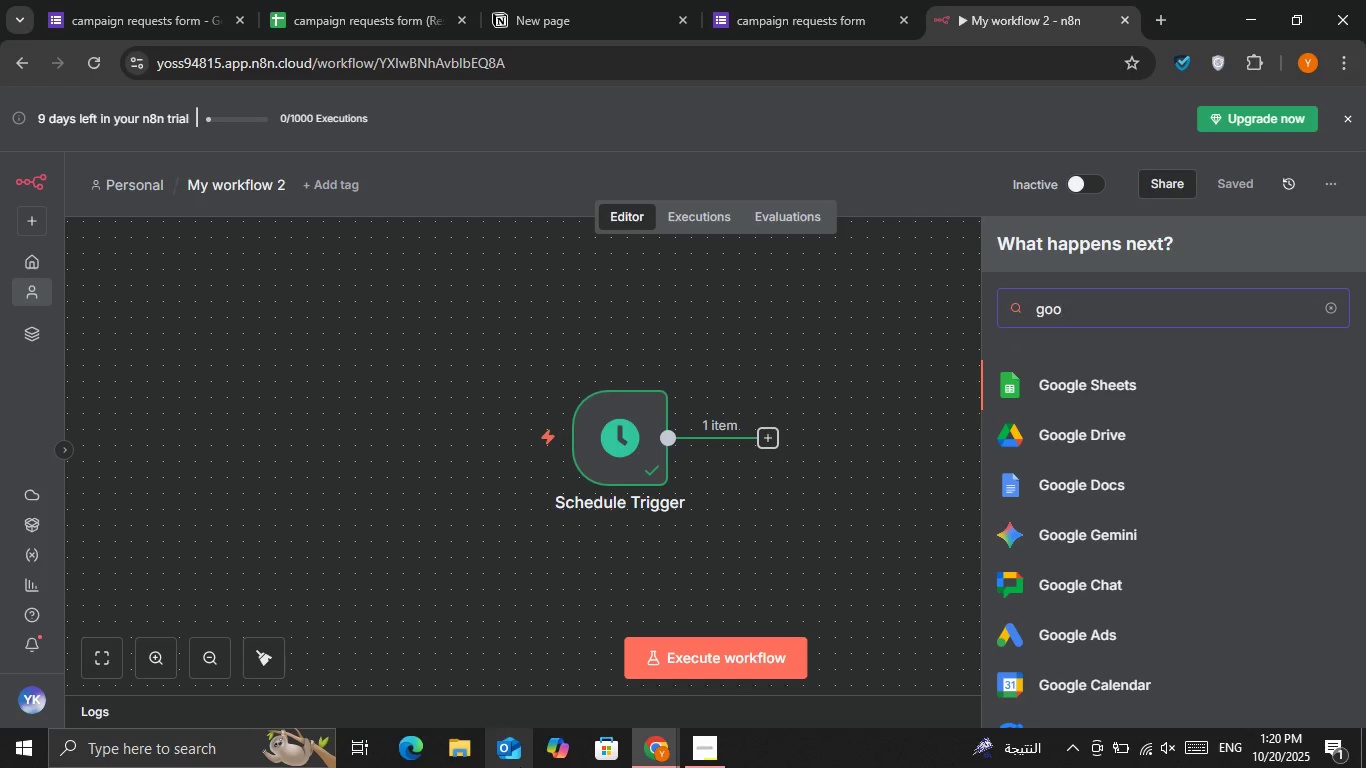 
type(gle fo)
key(Backspace)
key(Backspace)
 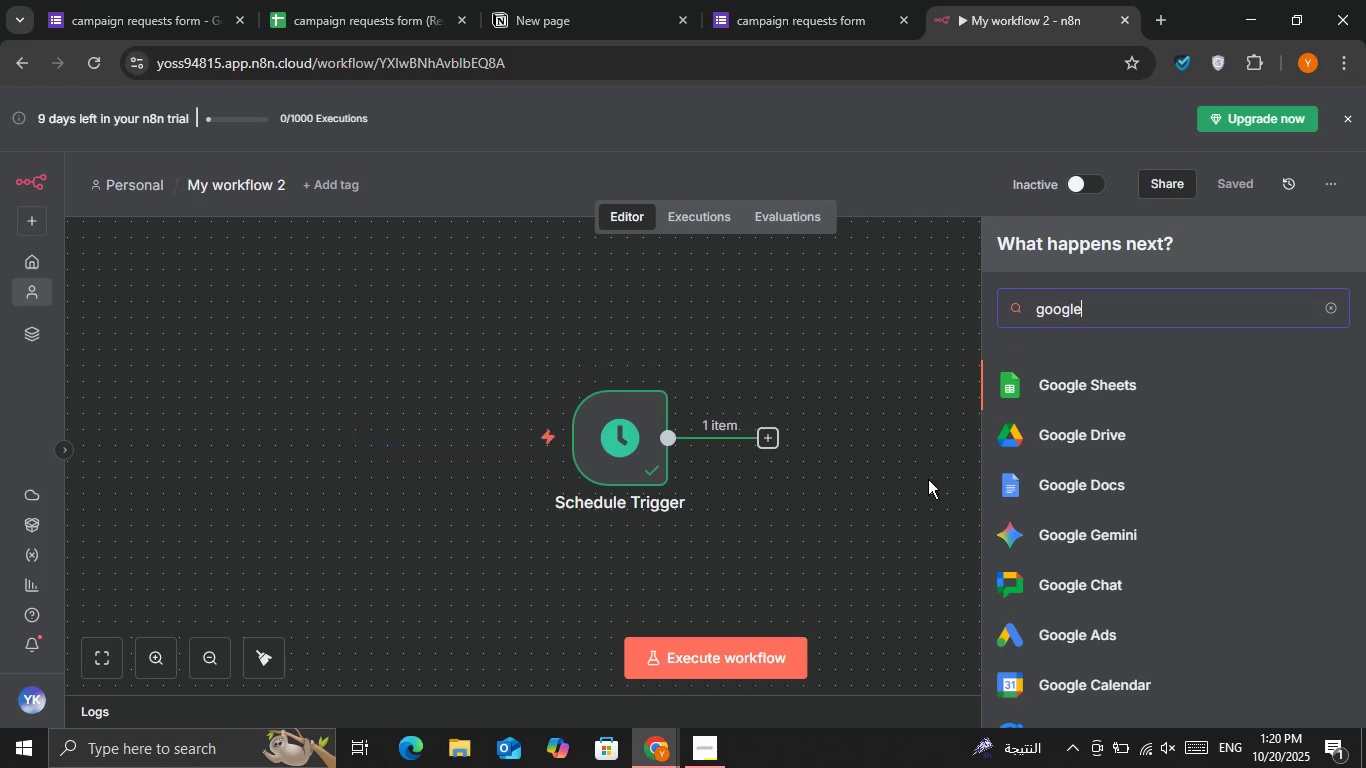 
left_click([1043, 380])
 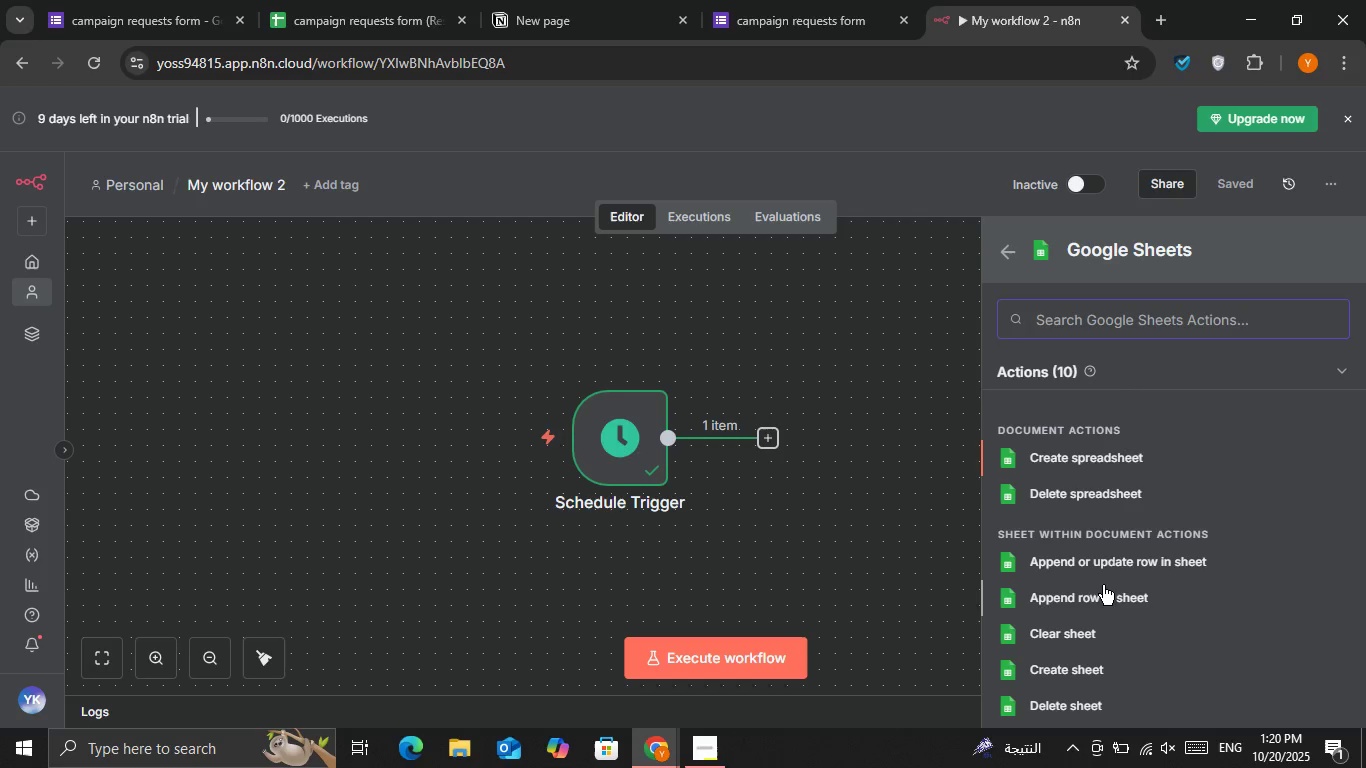 
scroll: coordinate [1120, 515], scroll_direction: down, amount: 4.0
 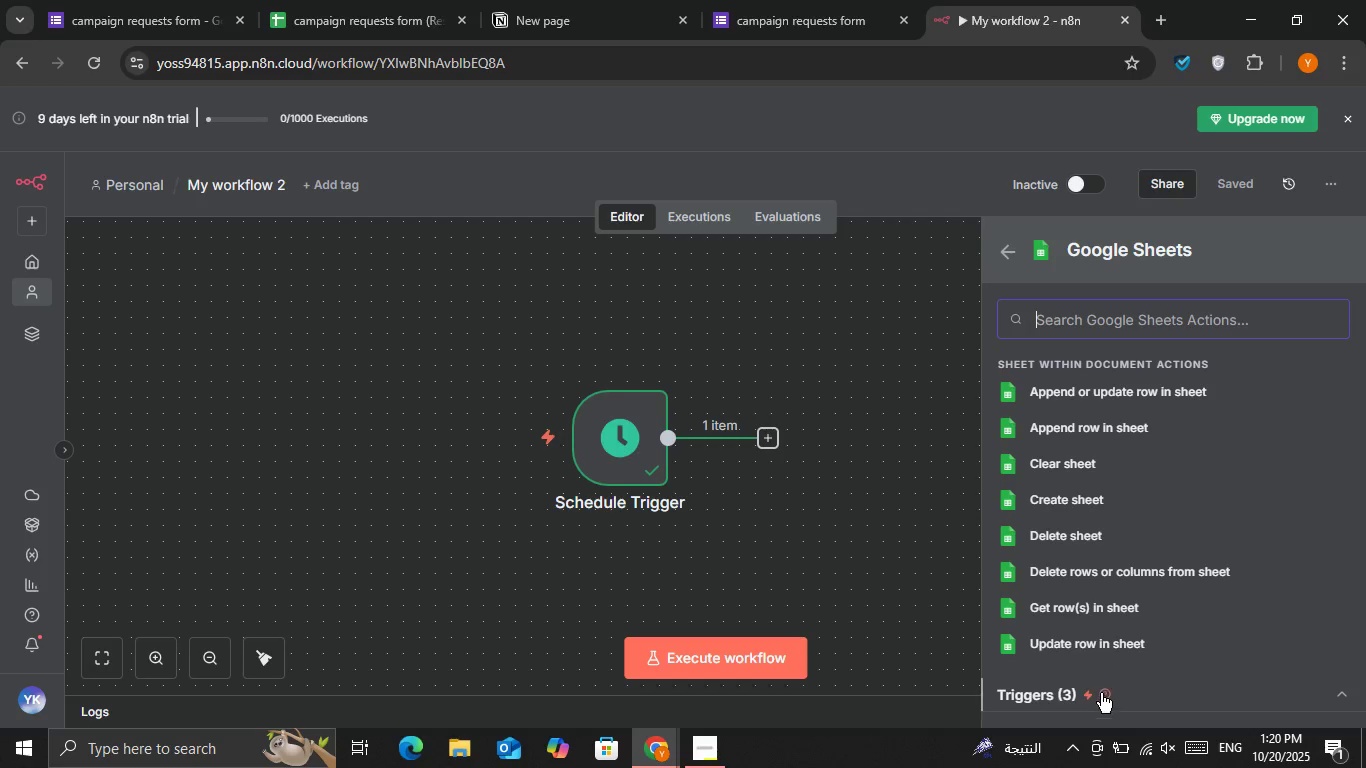 
left_click([1101, 693])
 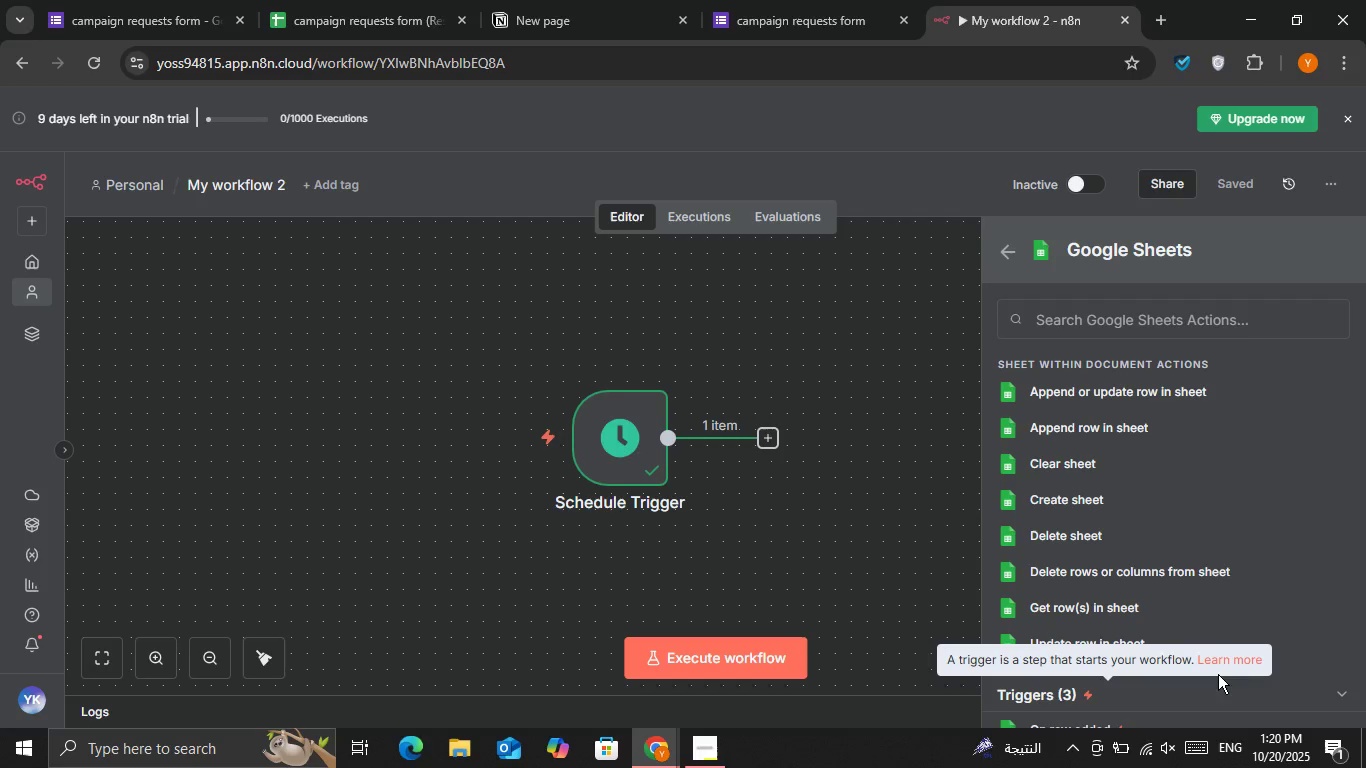 
scroll: coordinate [1209, 569], scroll_direction: down, amount: 2.0
 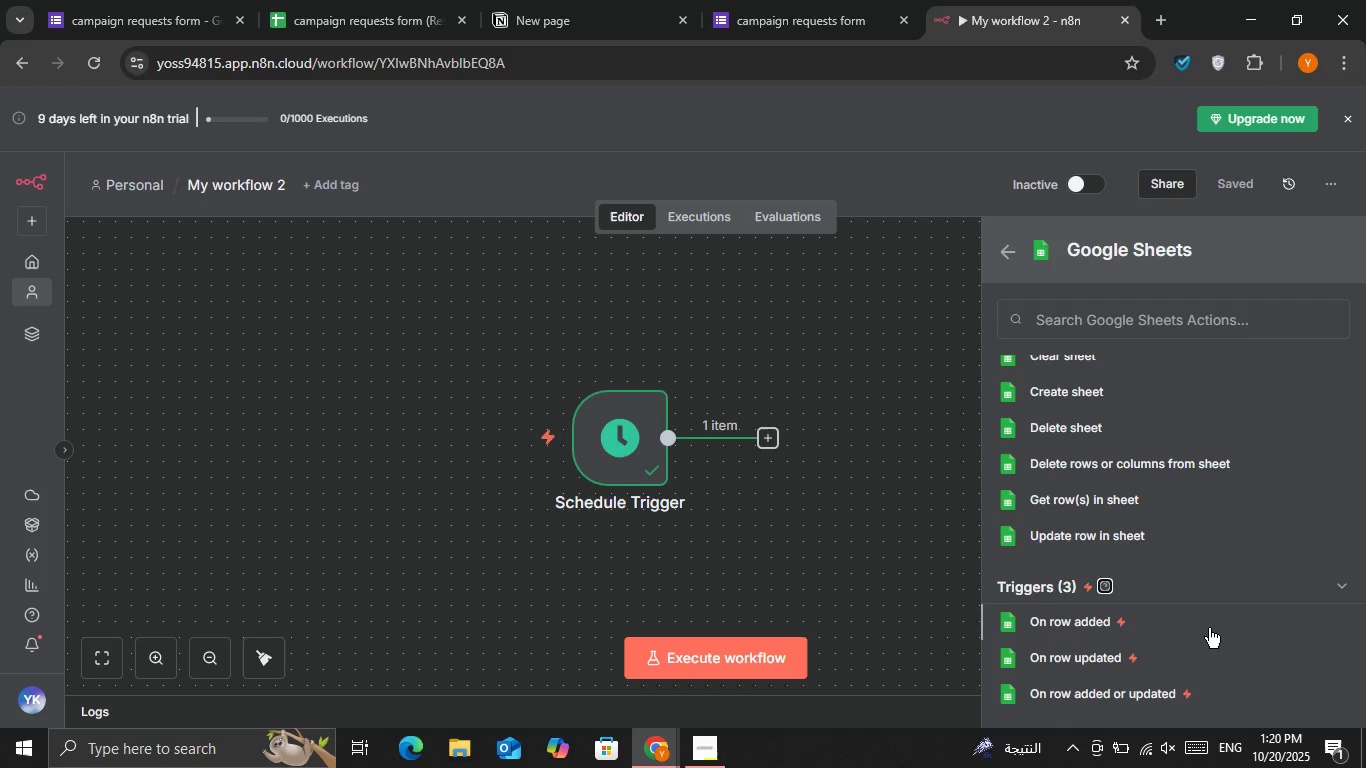 
left_click([1209, 628])
 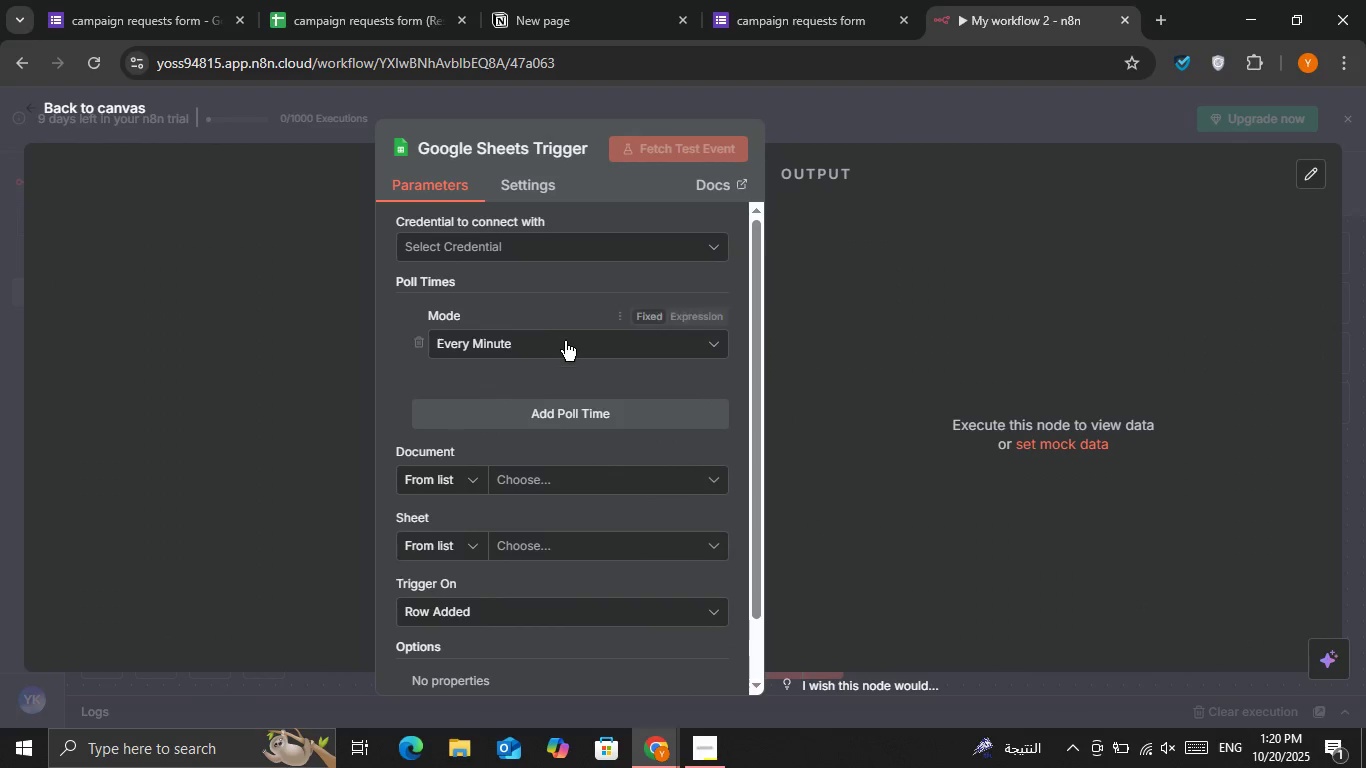 
left_click([568, 351])
 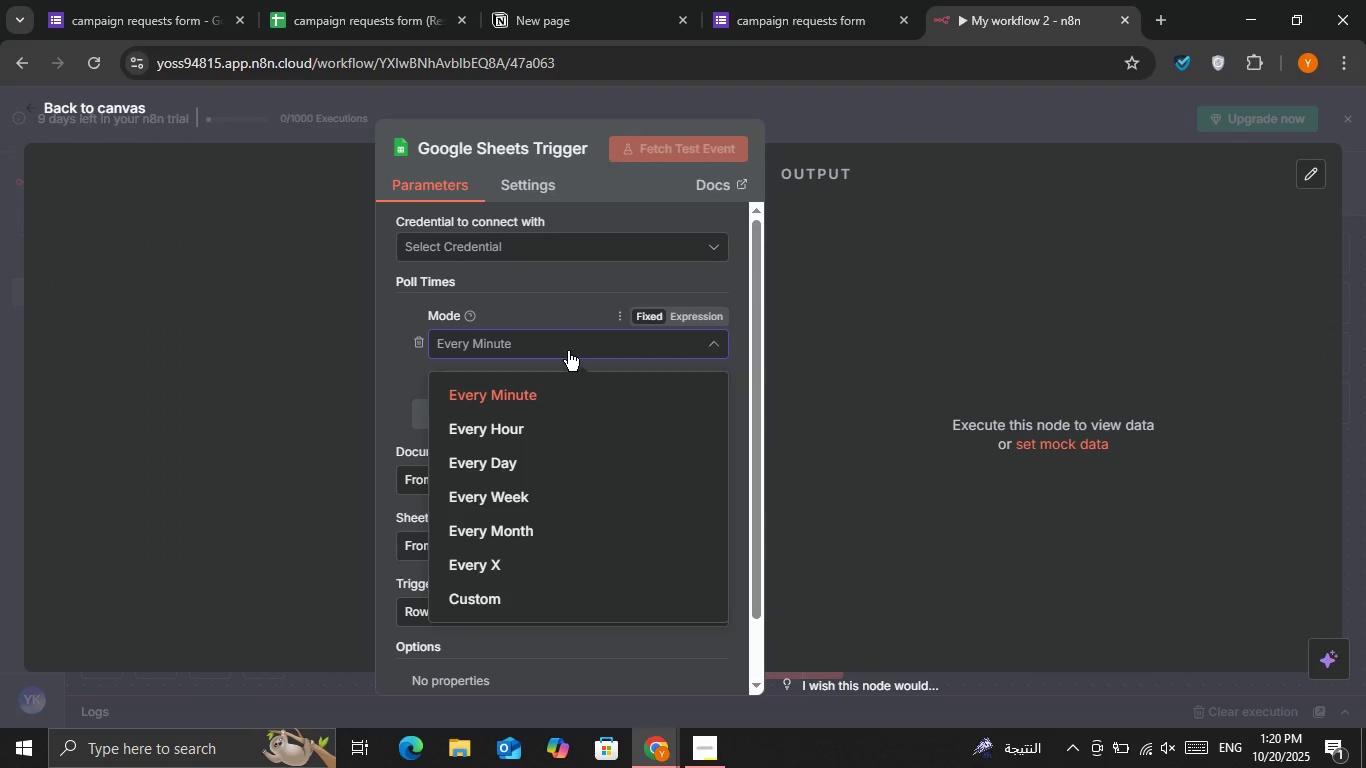 
left_click([568, 351])
 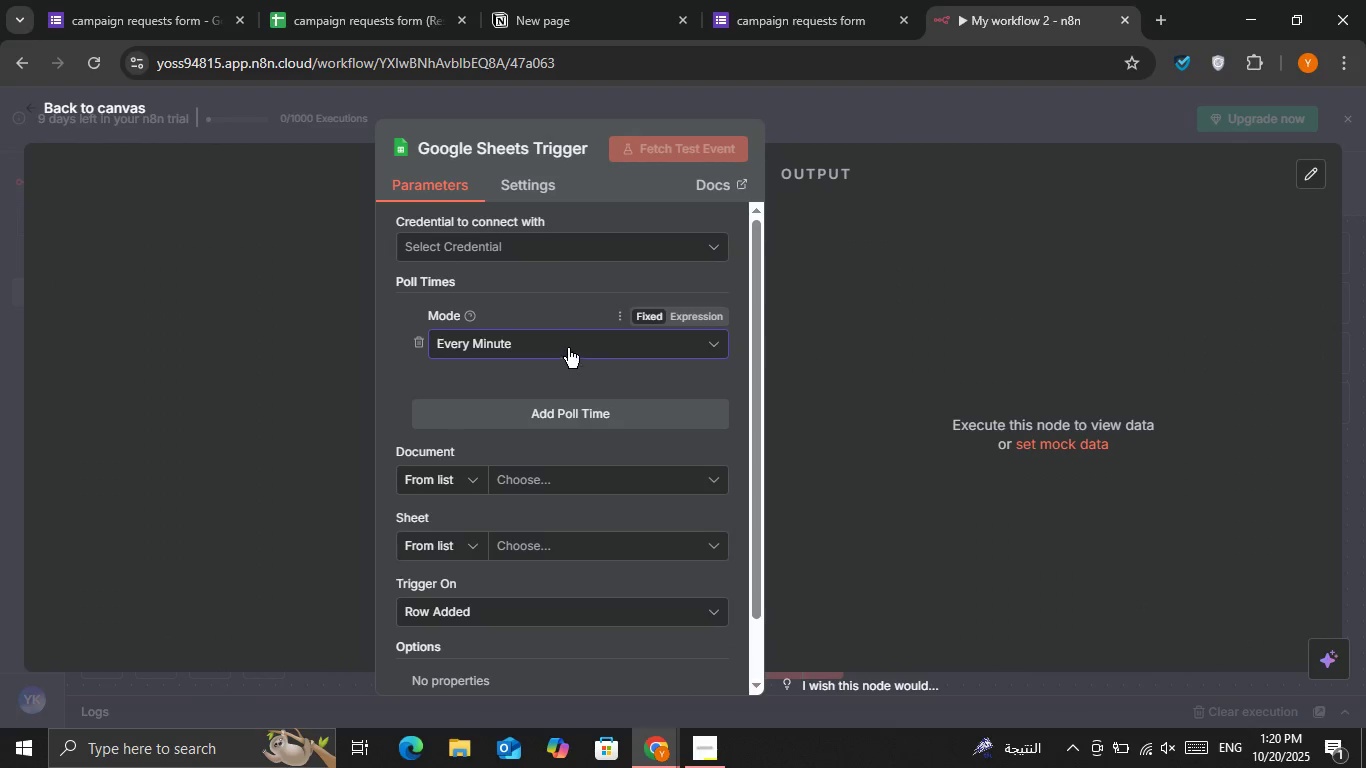 
left_click([568, 348])
 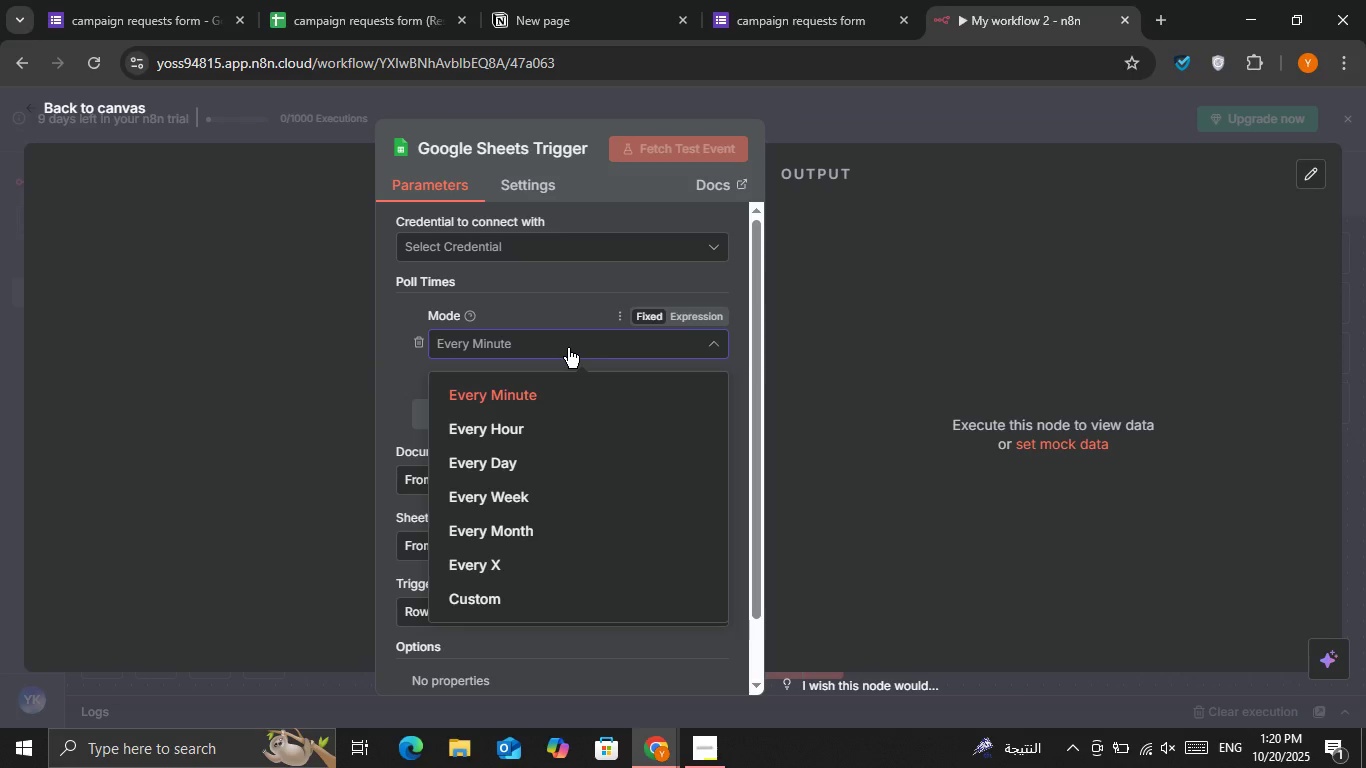 
left_click([568, 348])
 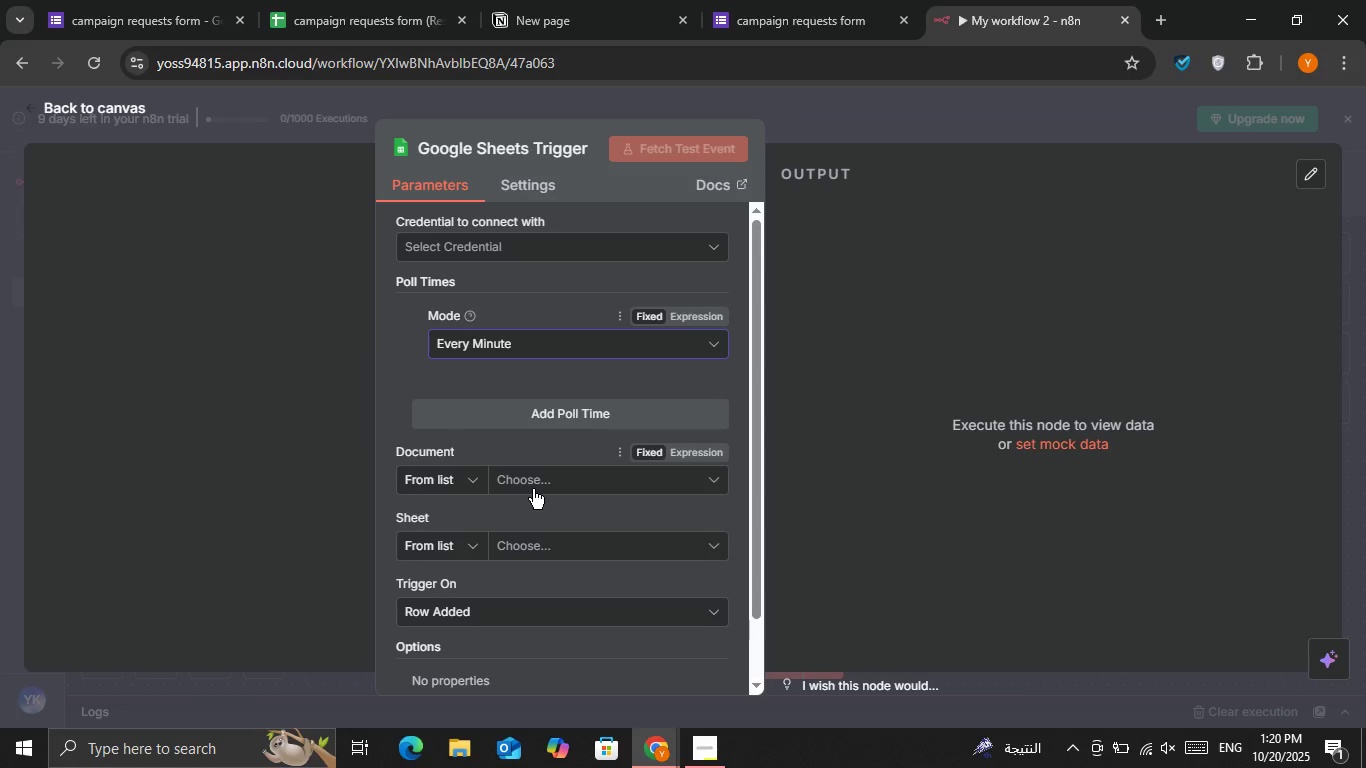 
left_click([533, 489])
 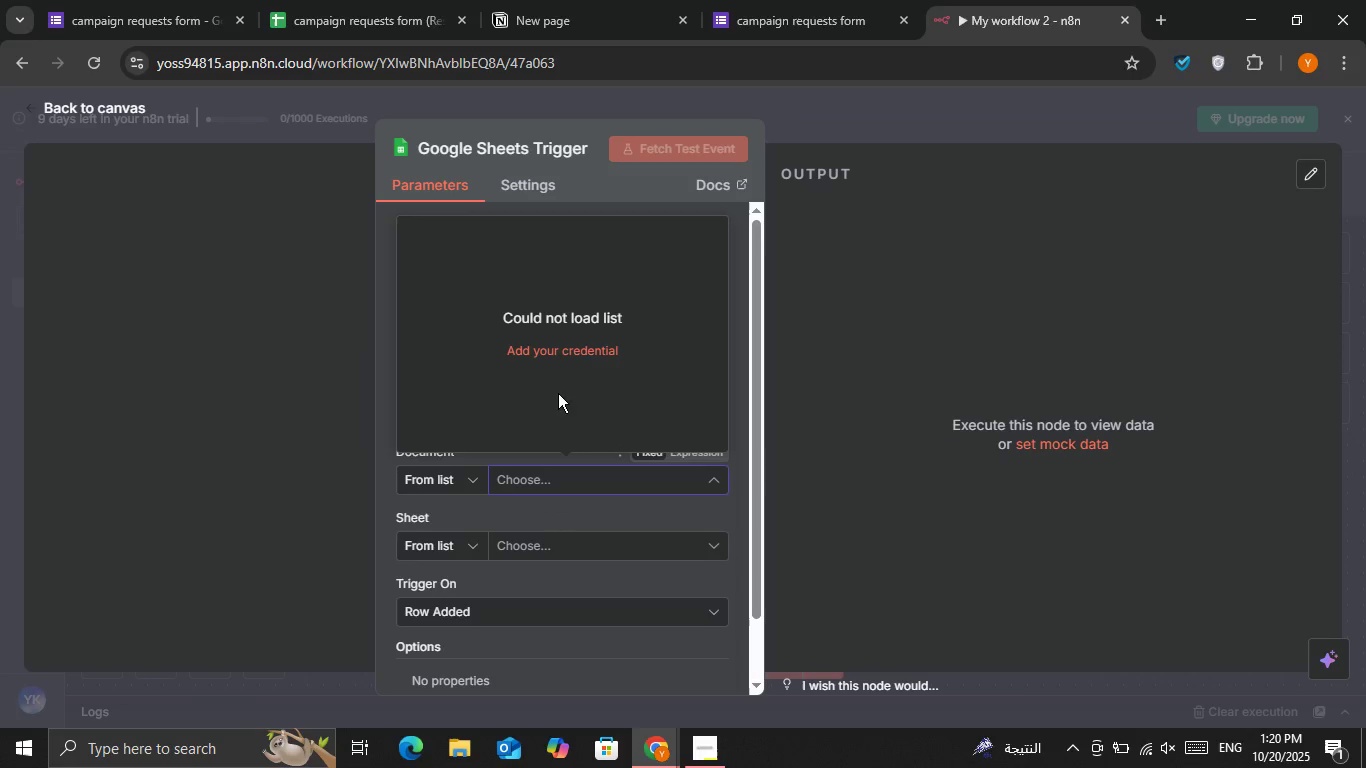 
mouse_move([578, 351])
 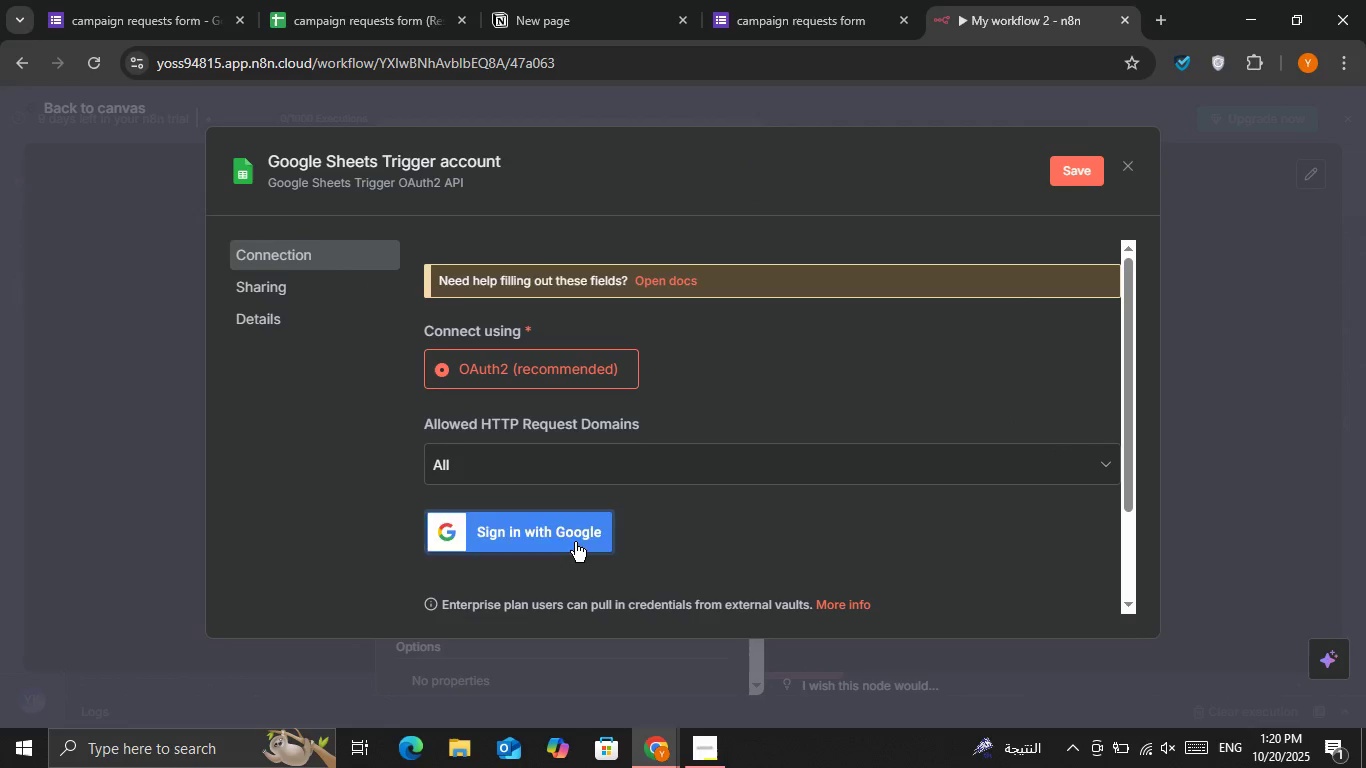 
left_click([575, 542])
 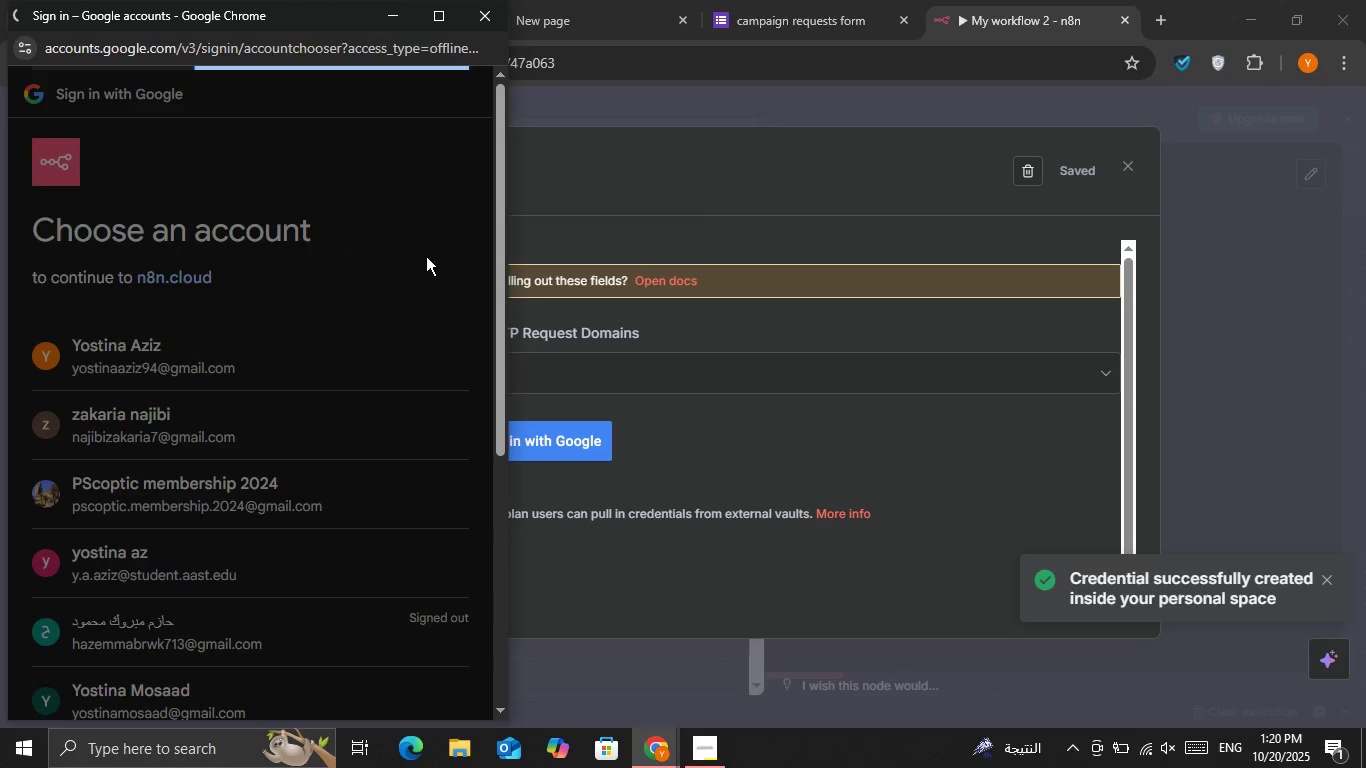 
wait(5.16)
 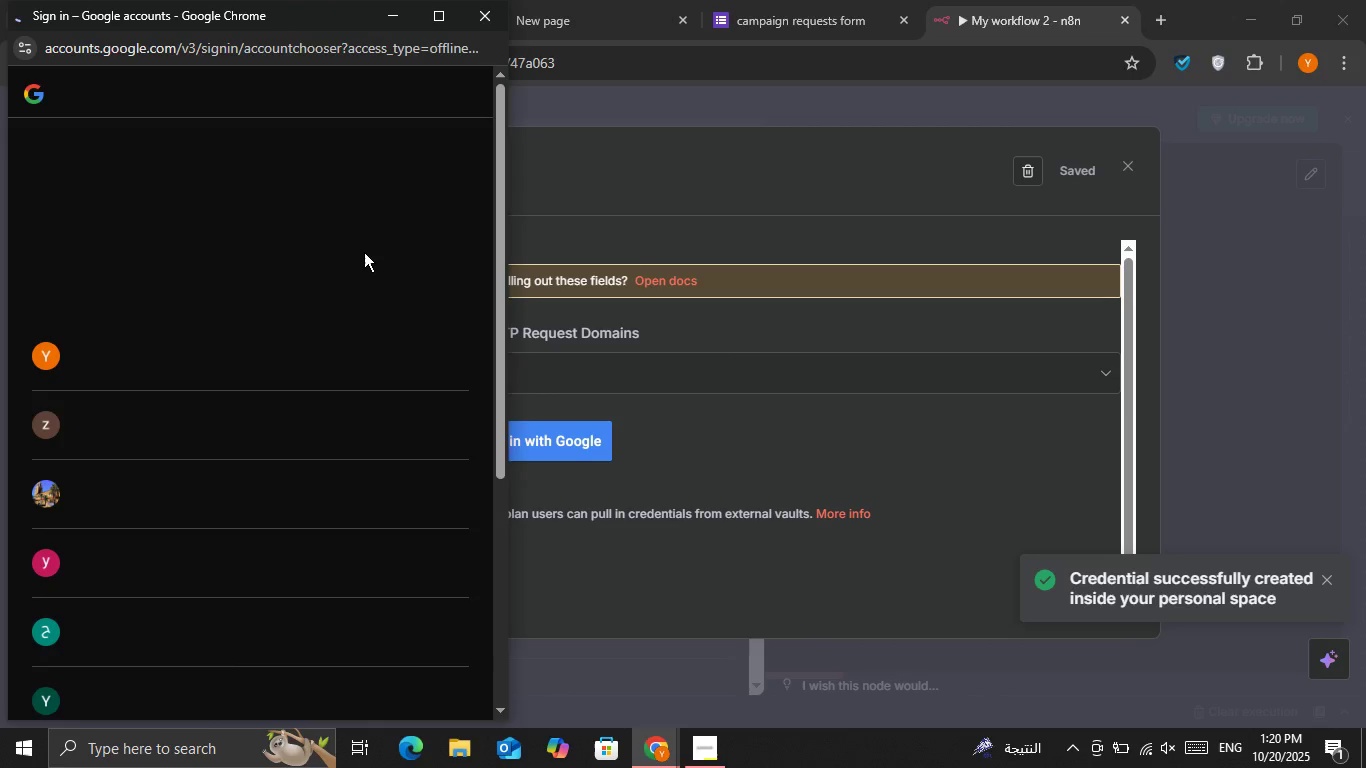 
scroll: coordinate [277, 518], scroll_direction: down, amount: 2.0
 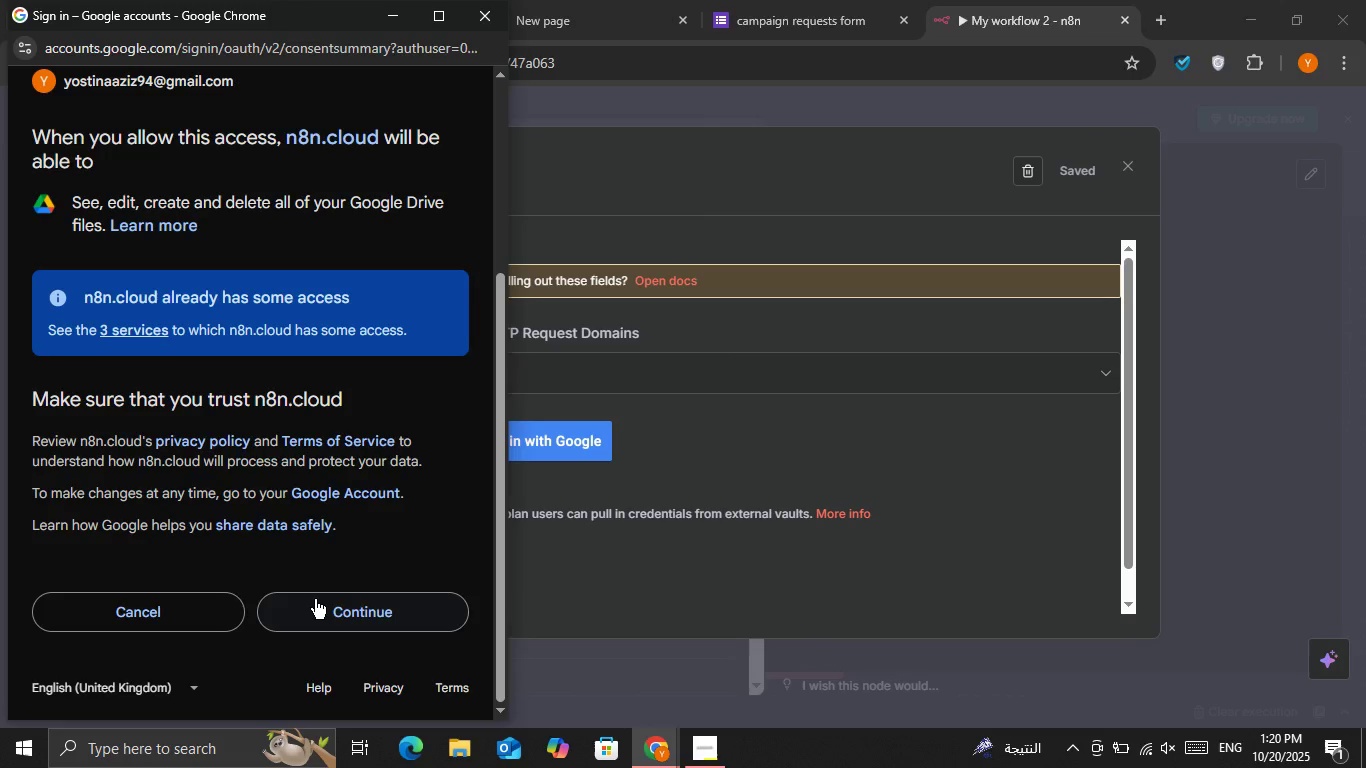 
left_click([315, 599])
 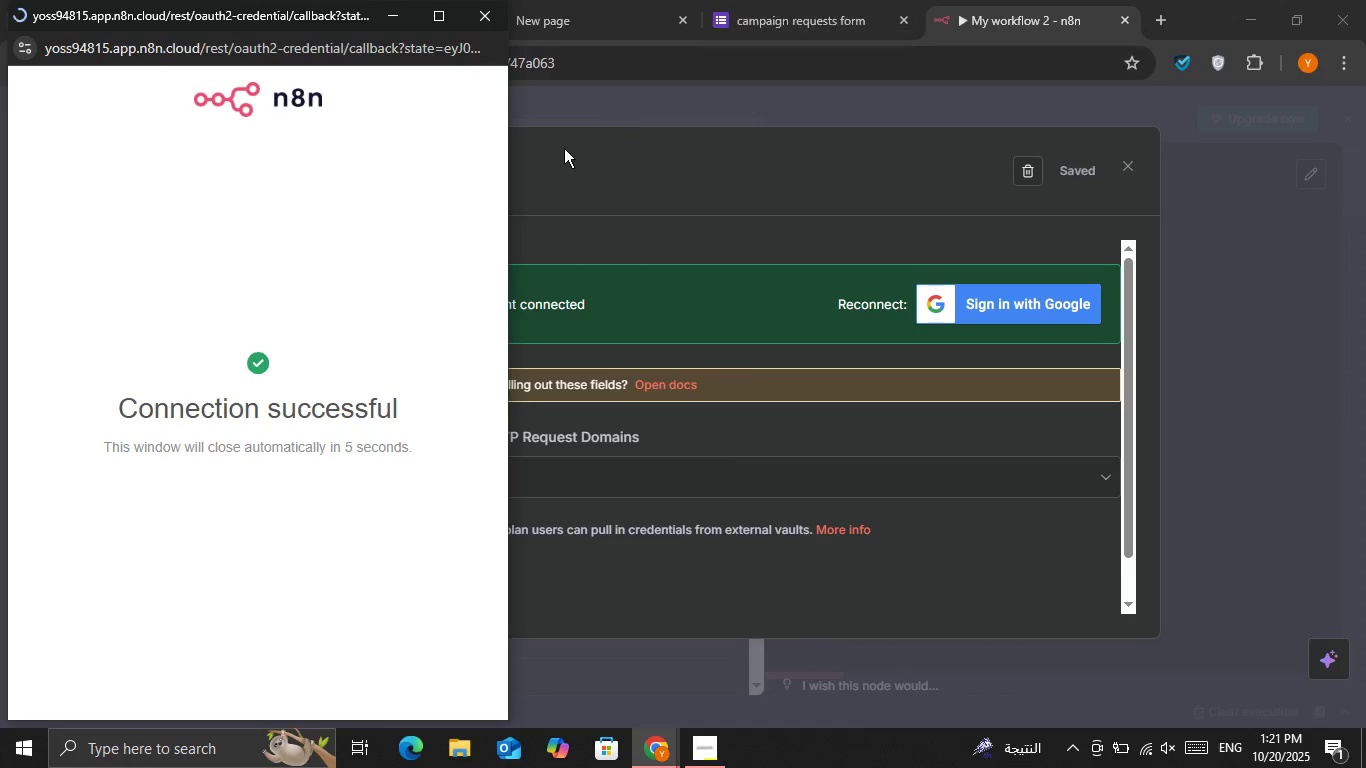 
wait(5.9)
 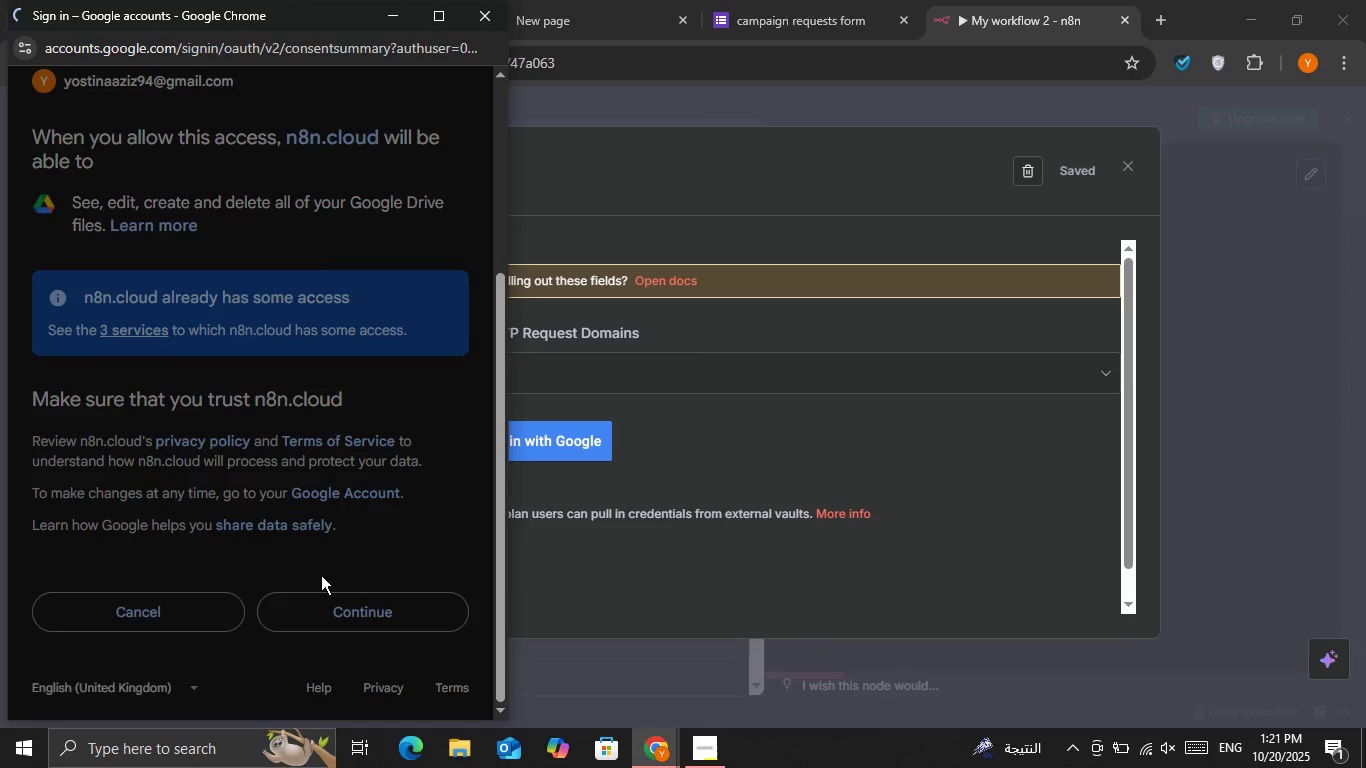 
left_click([753, 235])
 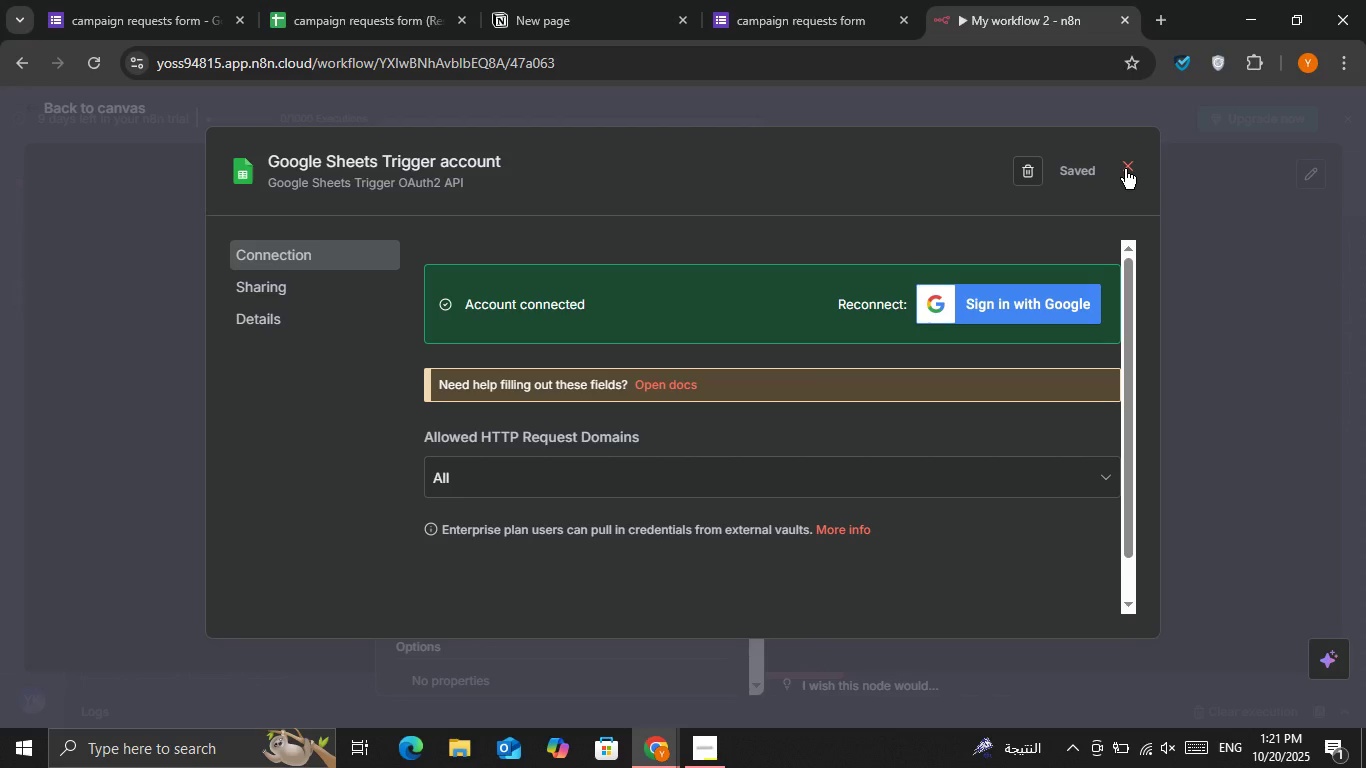 
left_click([1125, 169])
 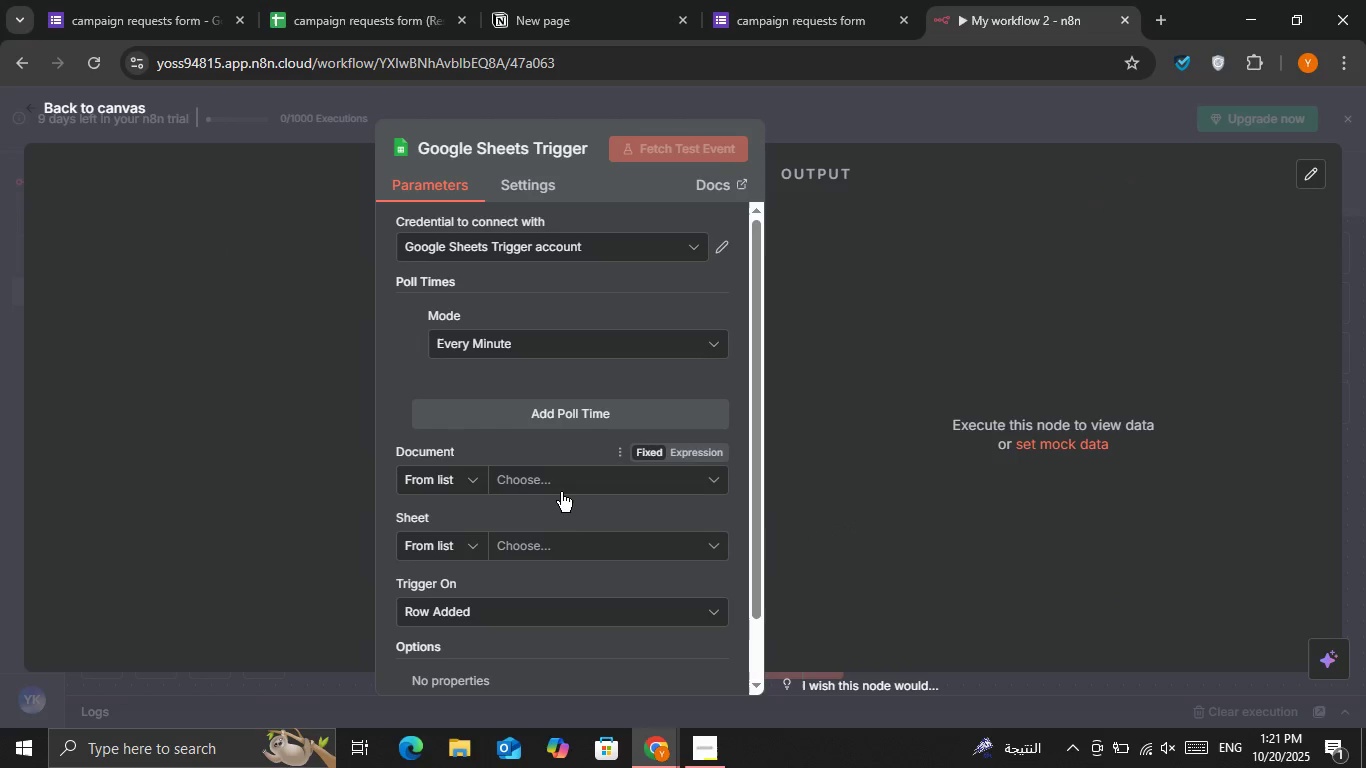 
left_click([536, 481])
 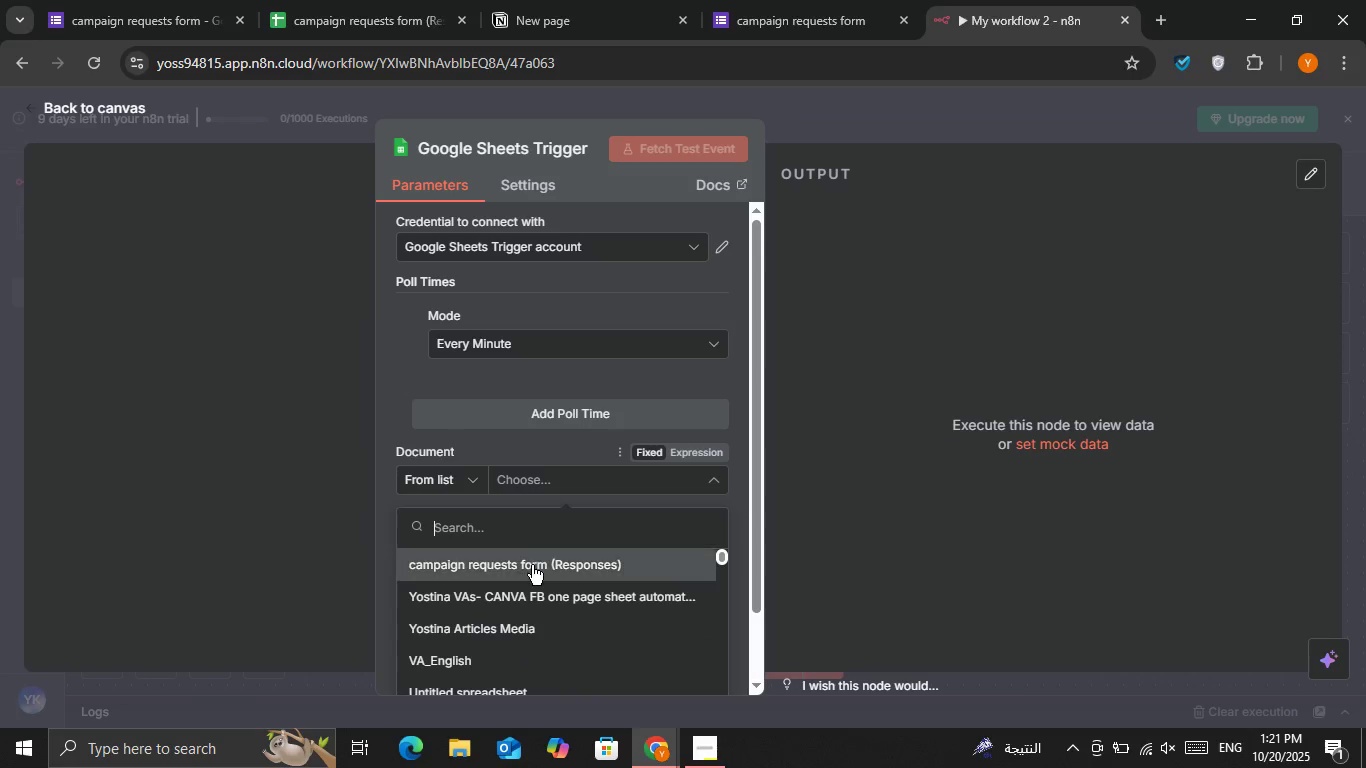 
left_click([532, 572])
 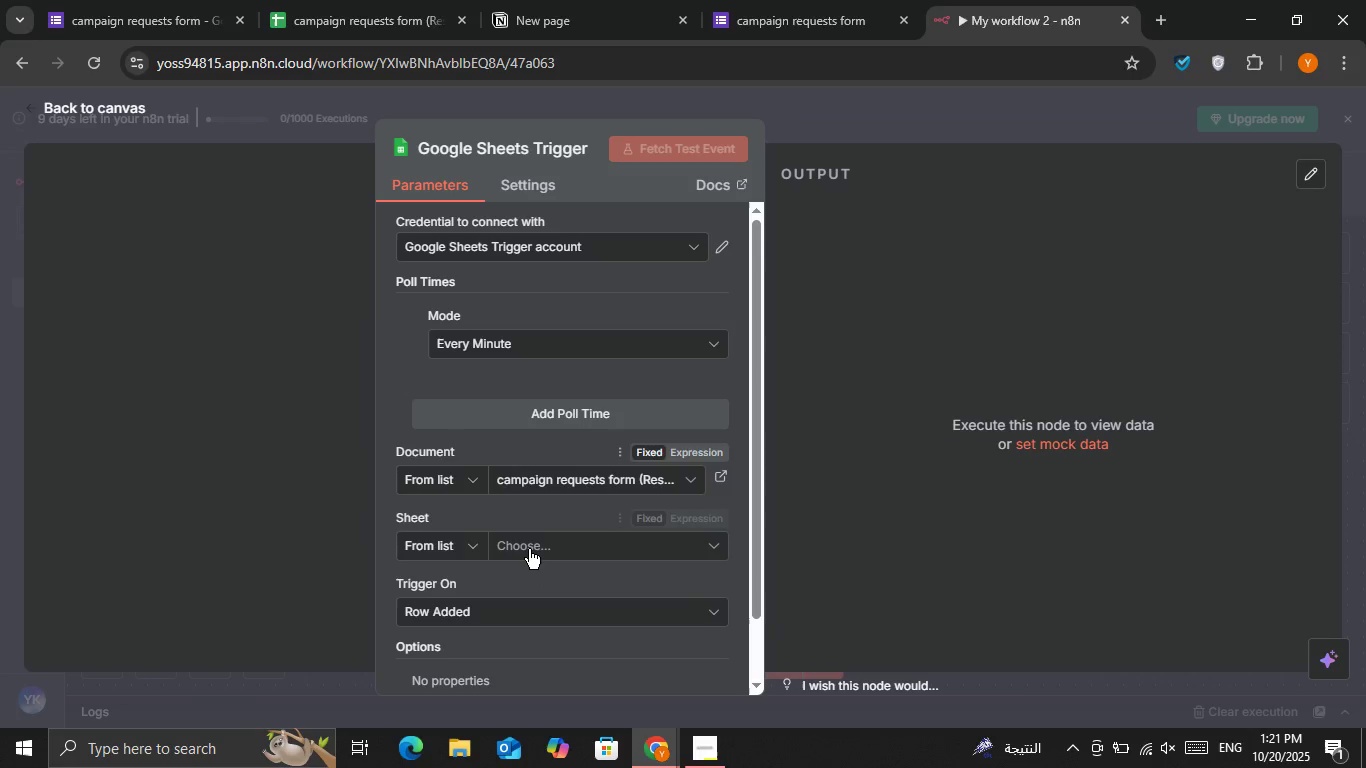 
left_click([529, 549])
 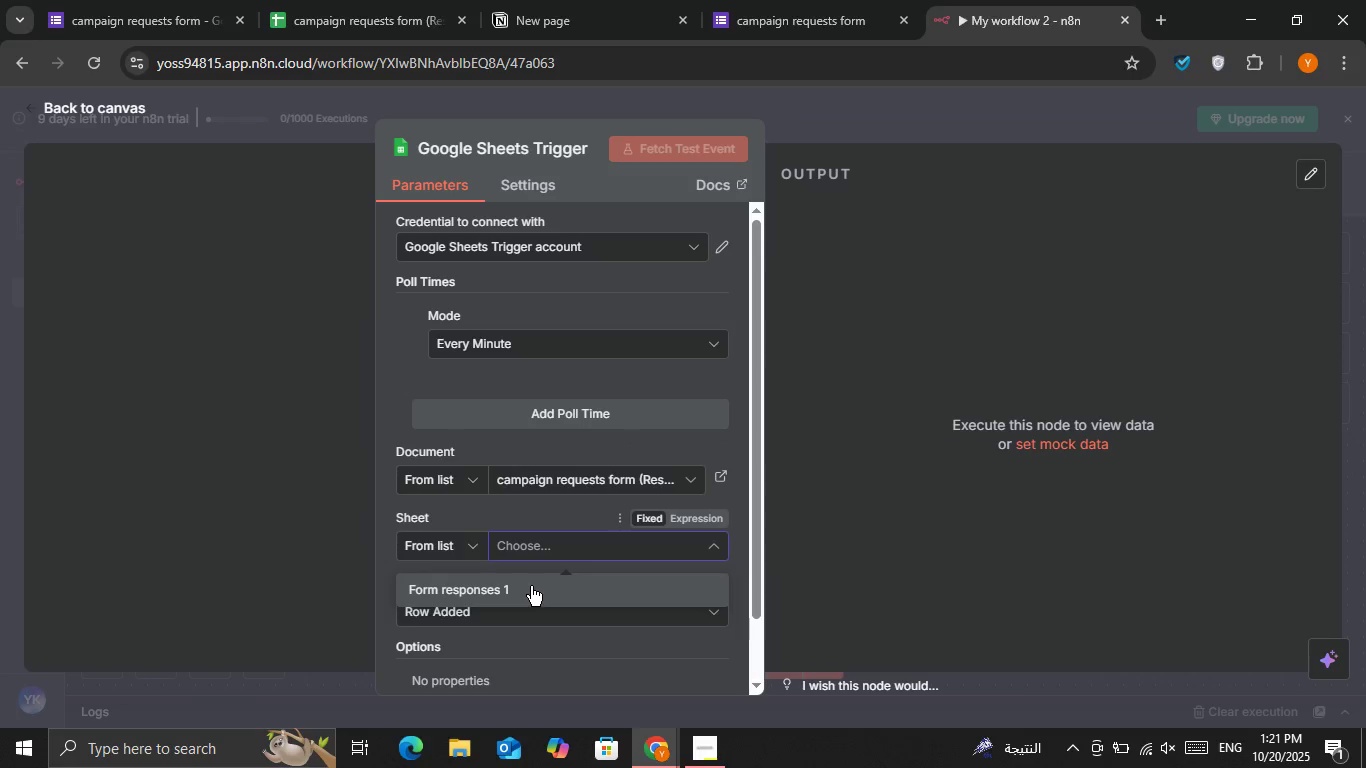 
left_click([531, 587])
 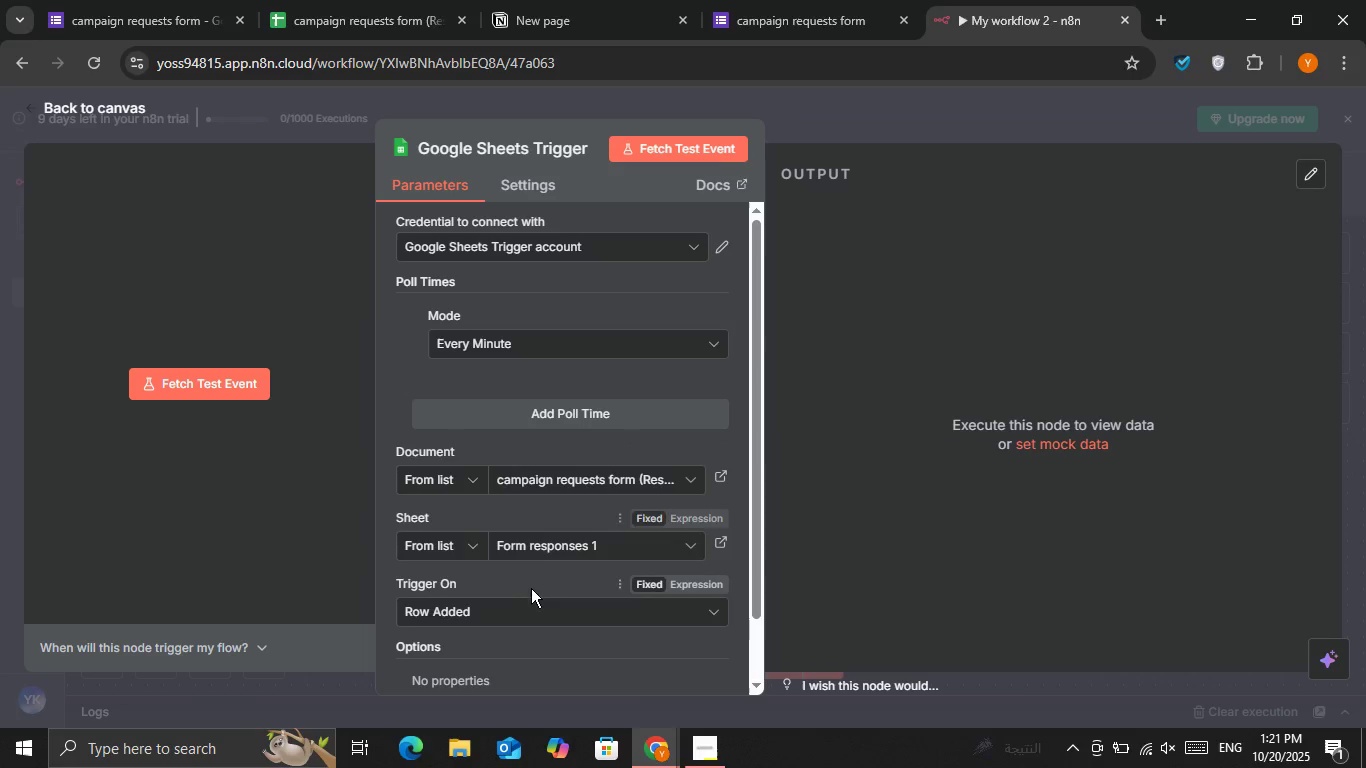 
scroll: coordinate [543, 565], scroll_direction: down, amount: 1.0
 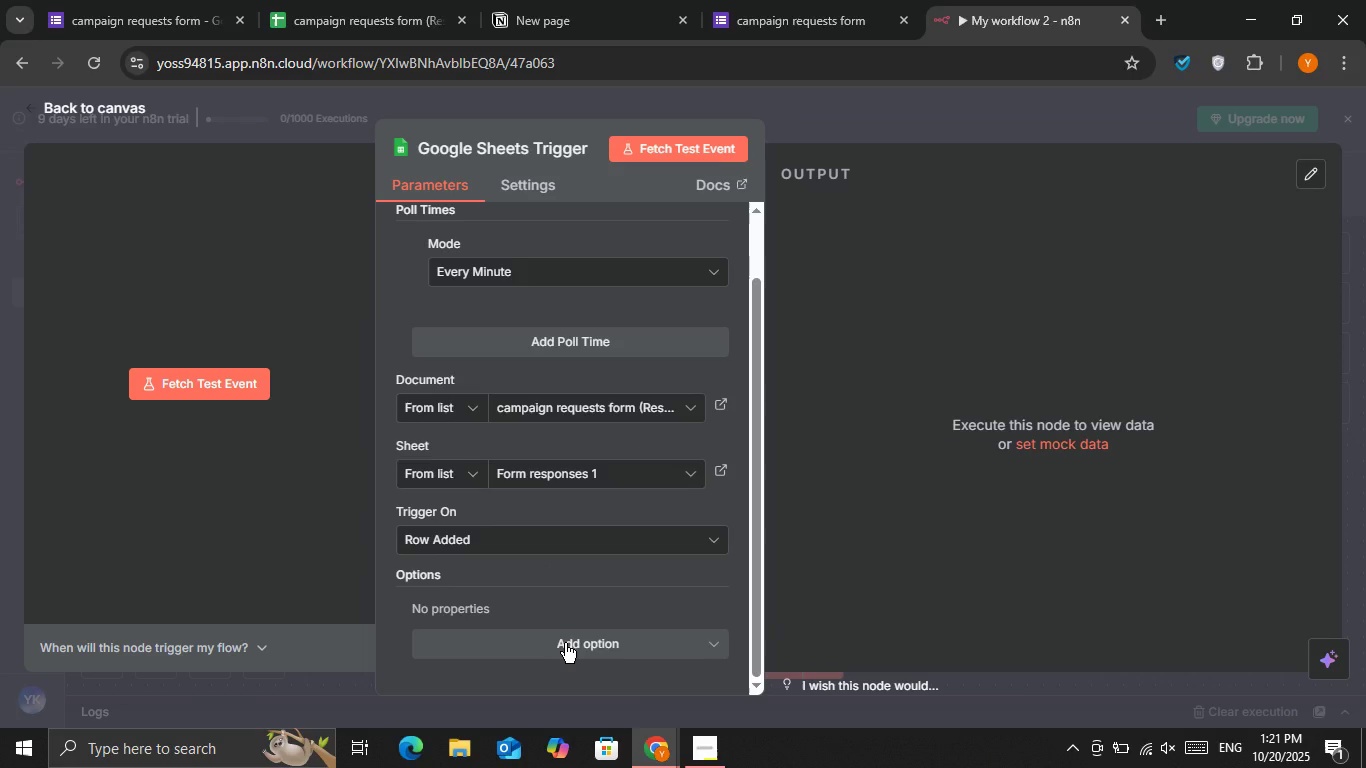 
left_click([565, 643])
 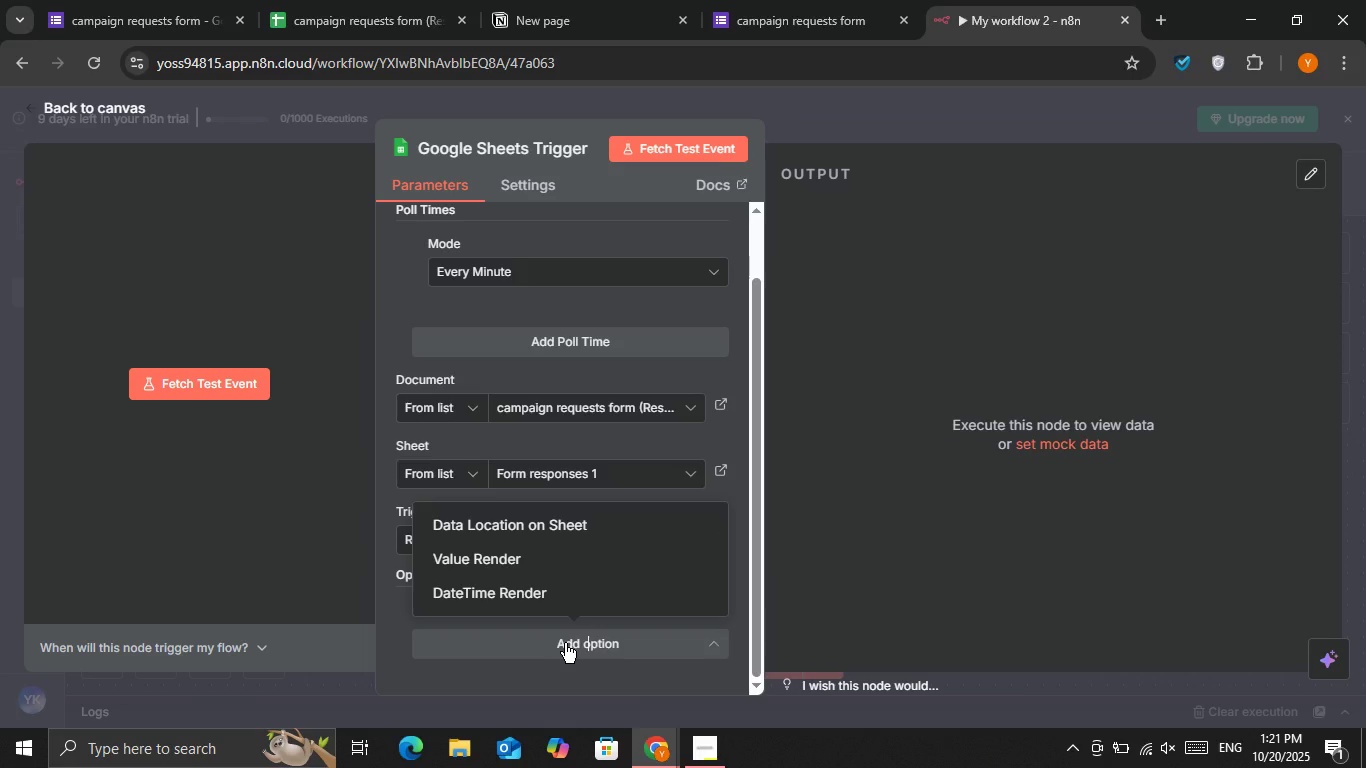 
left_click([565, 643])
 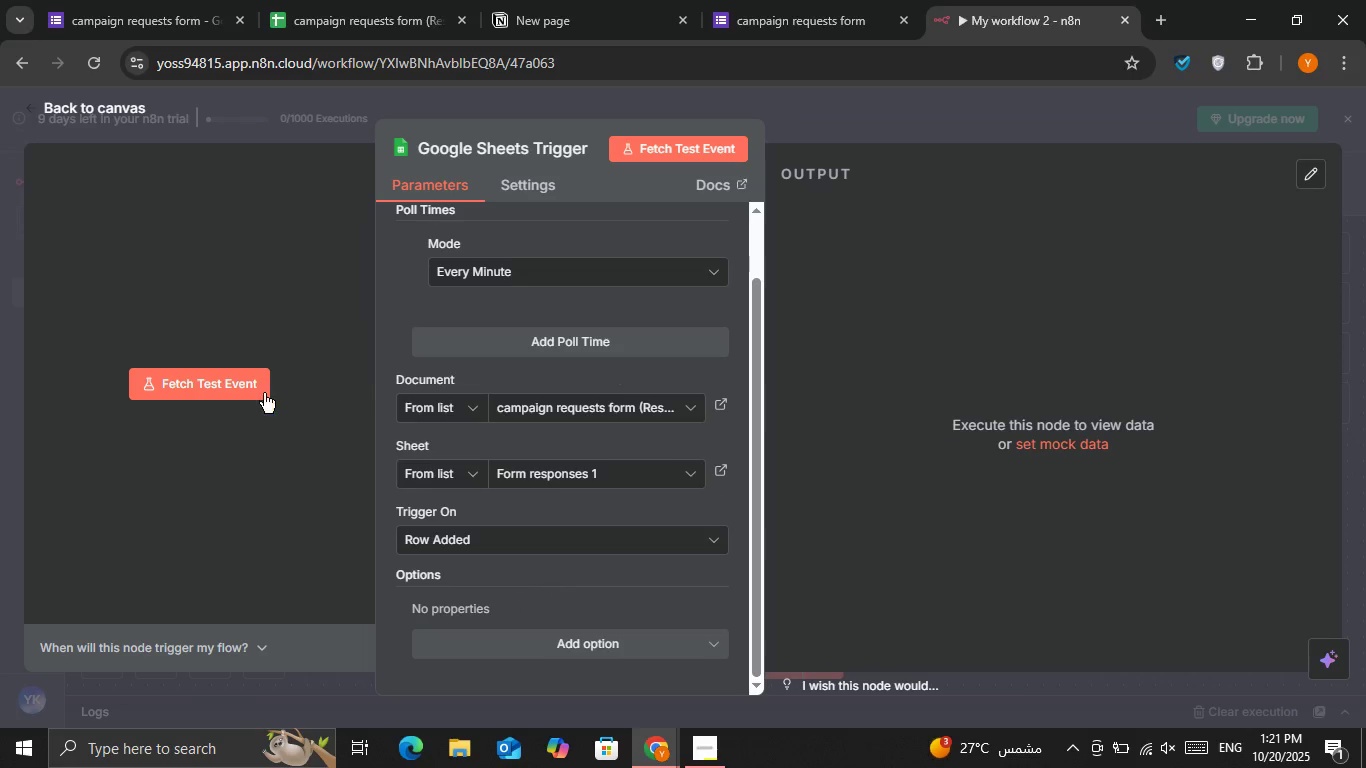 
left_click([242, 396])
 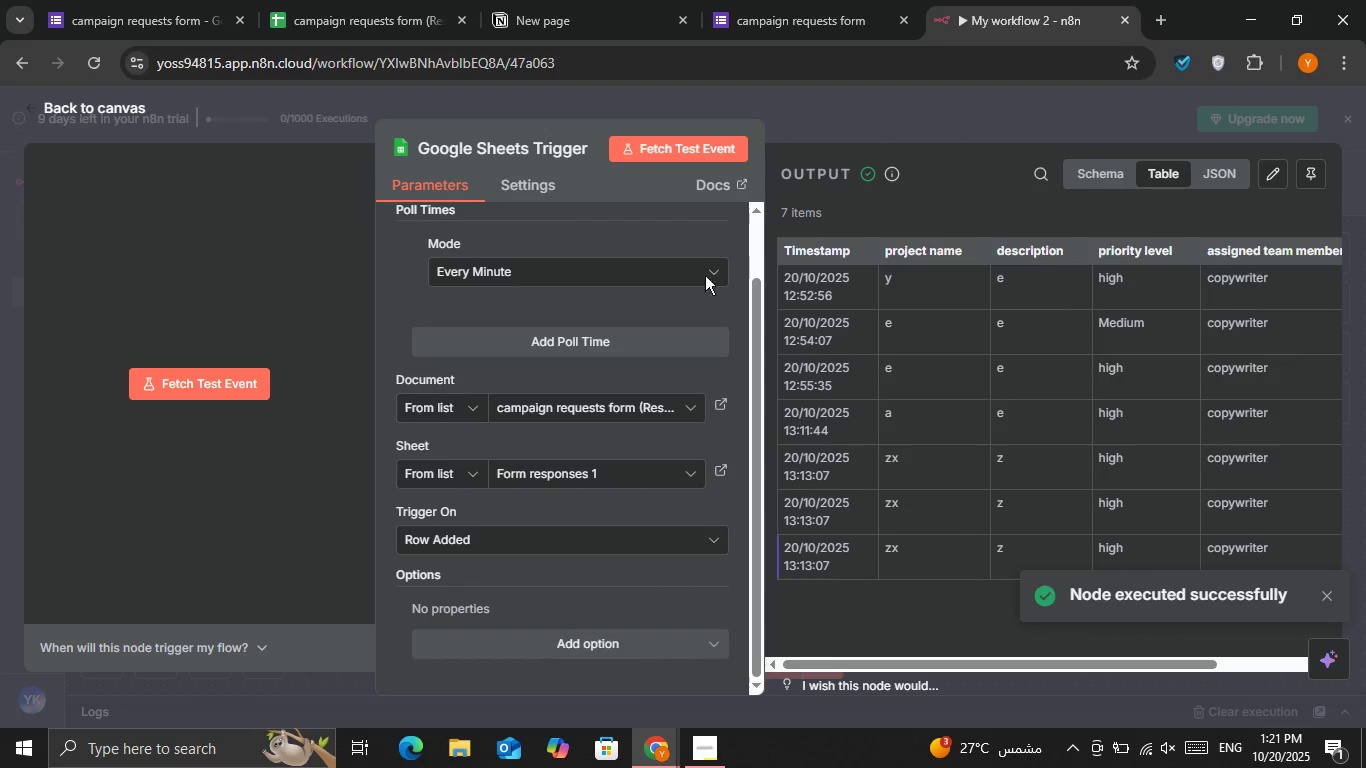 
wait(5.02)
 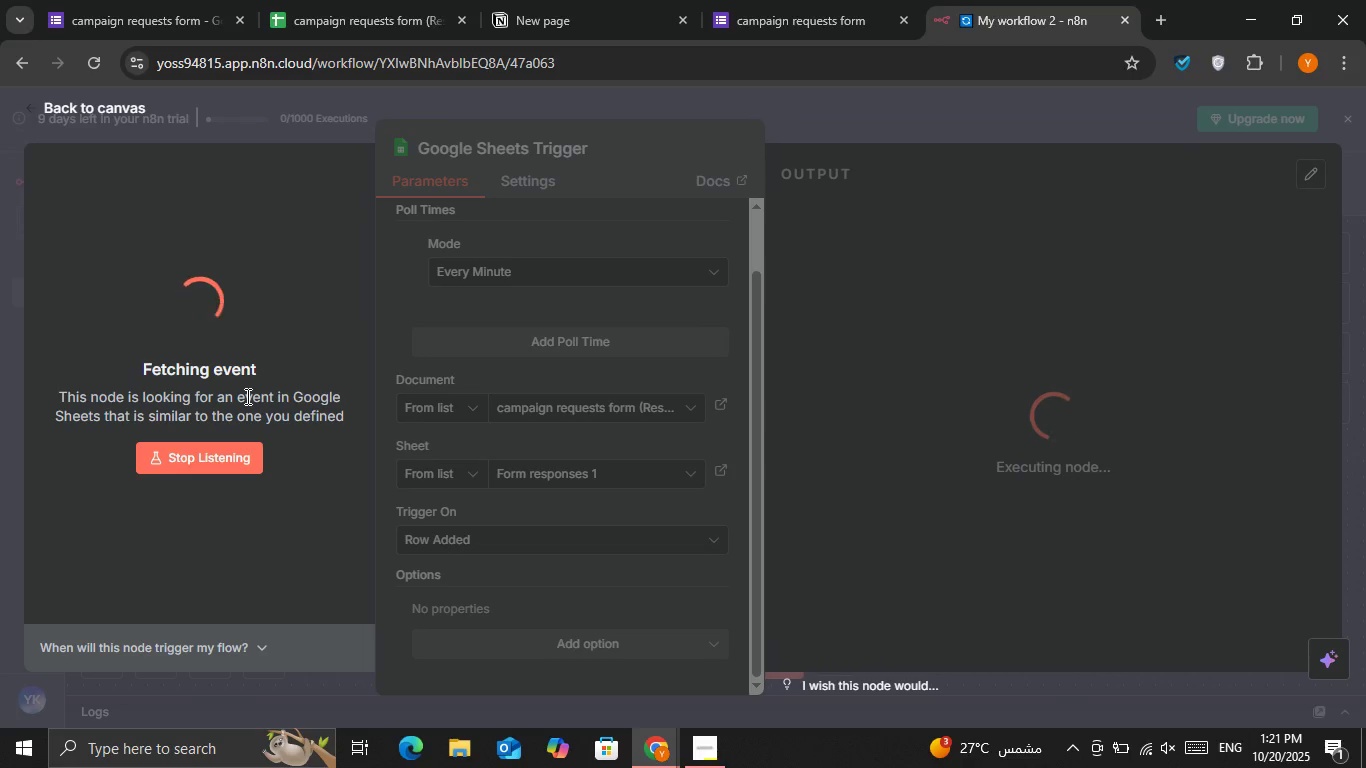 
left_click([851, 116])
 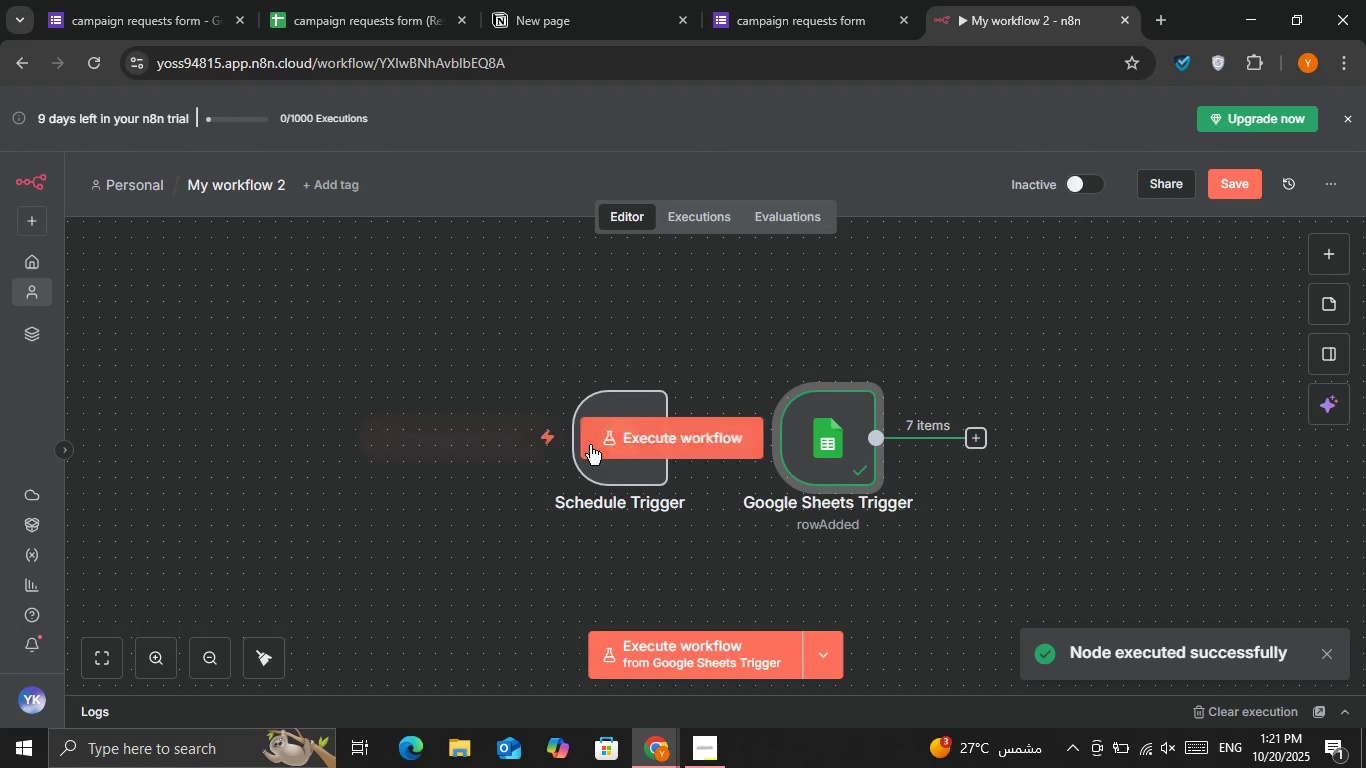 
left_click([630, 452])
 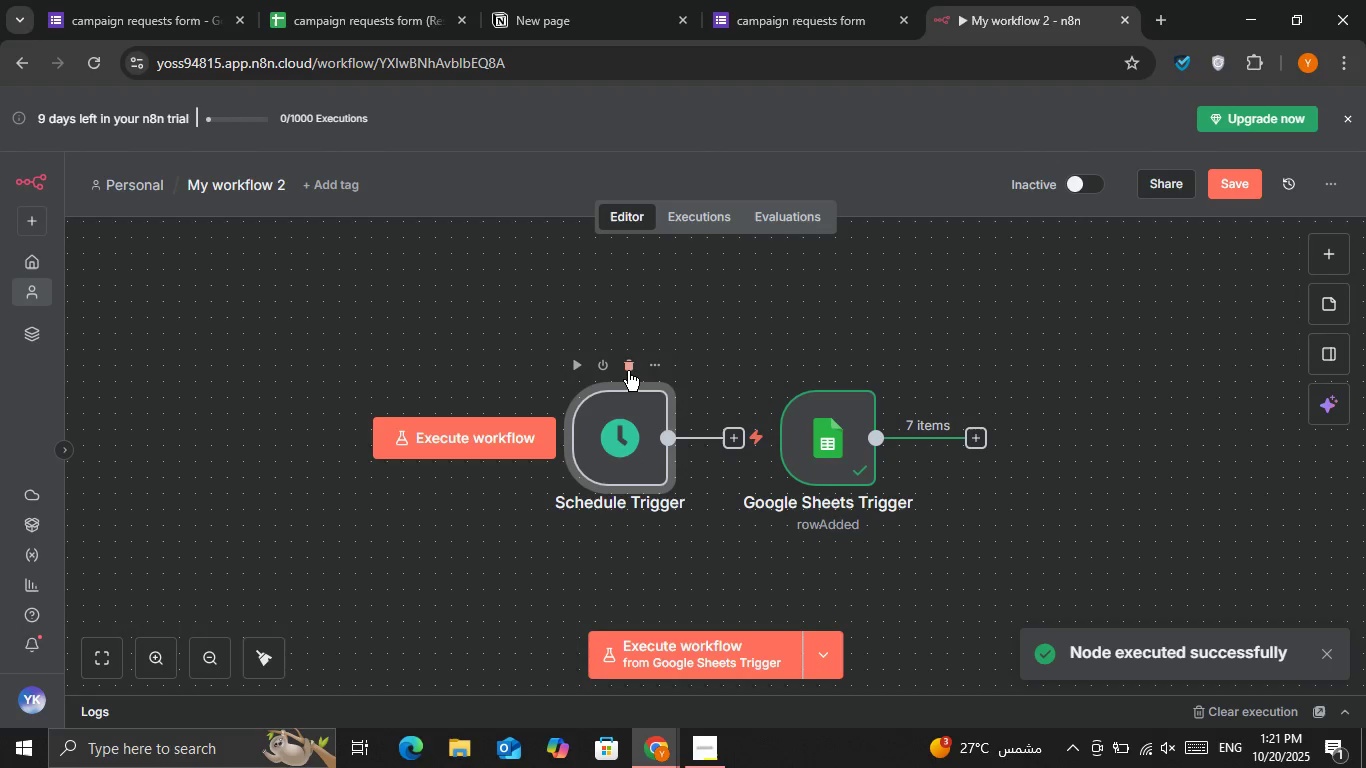 
left_click([628, 370])
 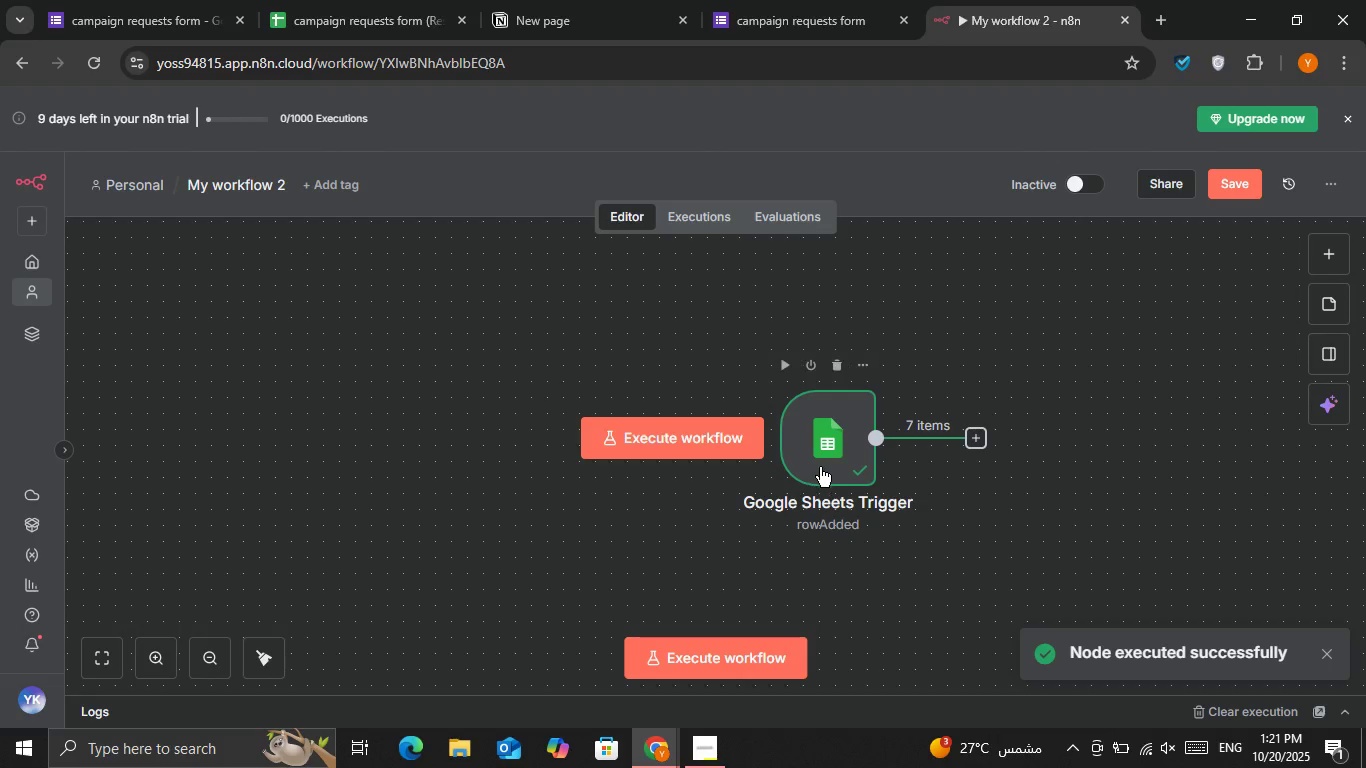 
left_click_drag(start_coordinate=[832, 469], to_coordinate=[490, 380])
 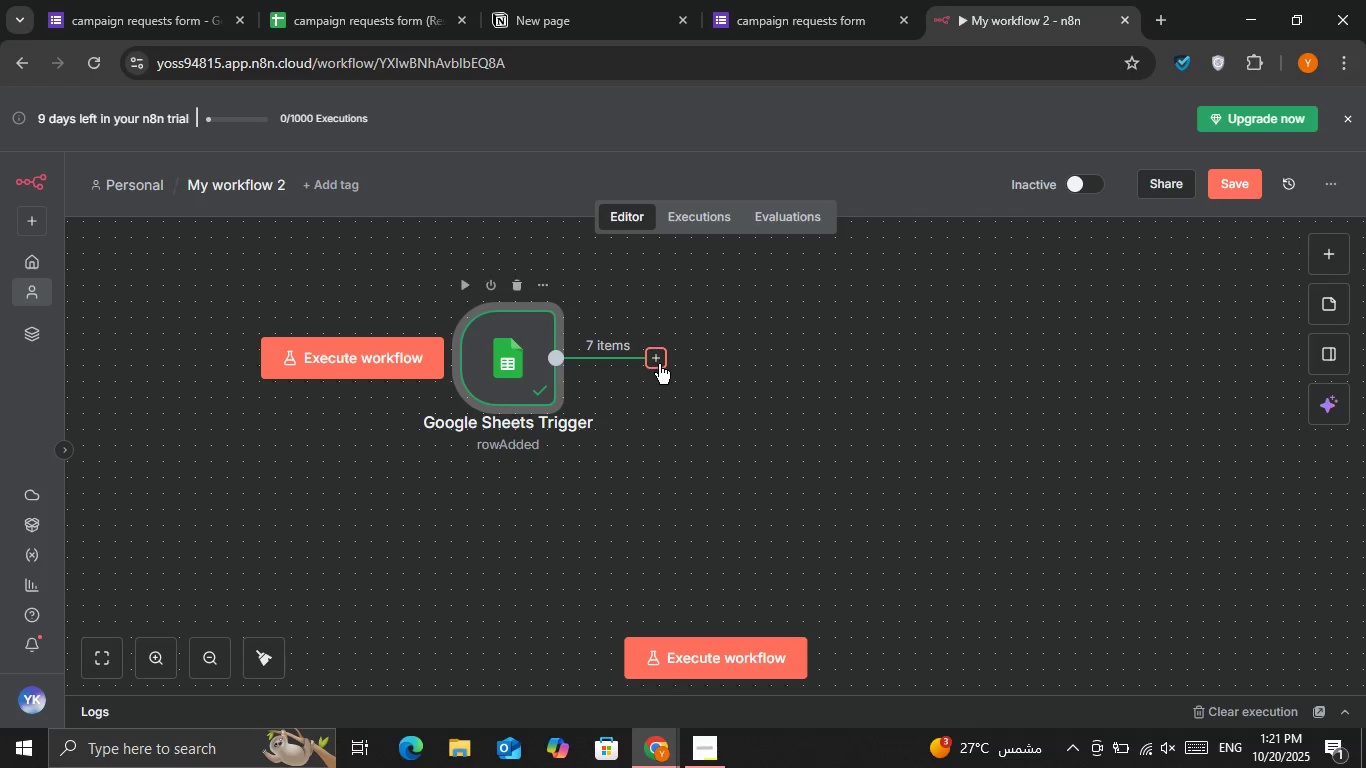 
left_click([659, 364])
 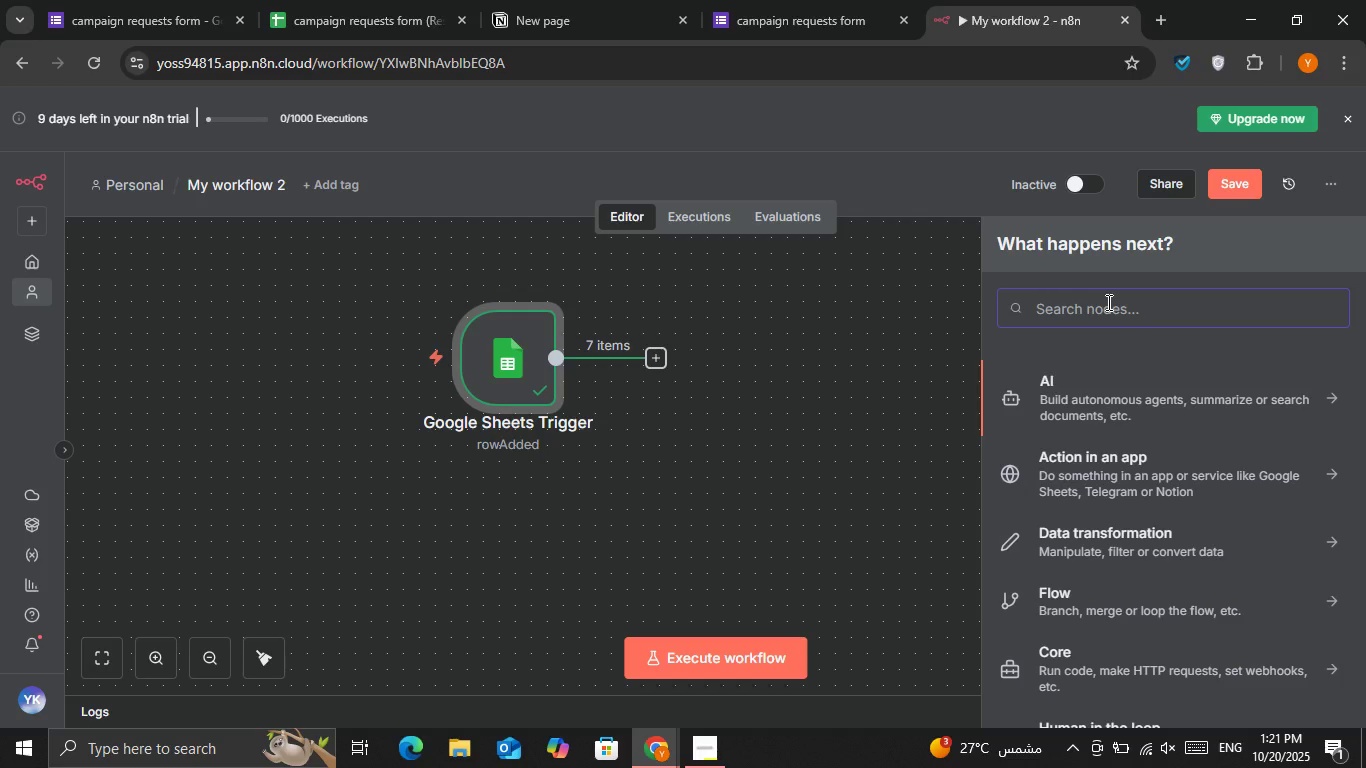 
type(no)
 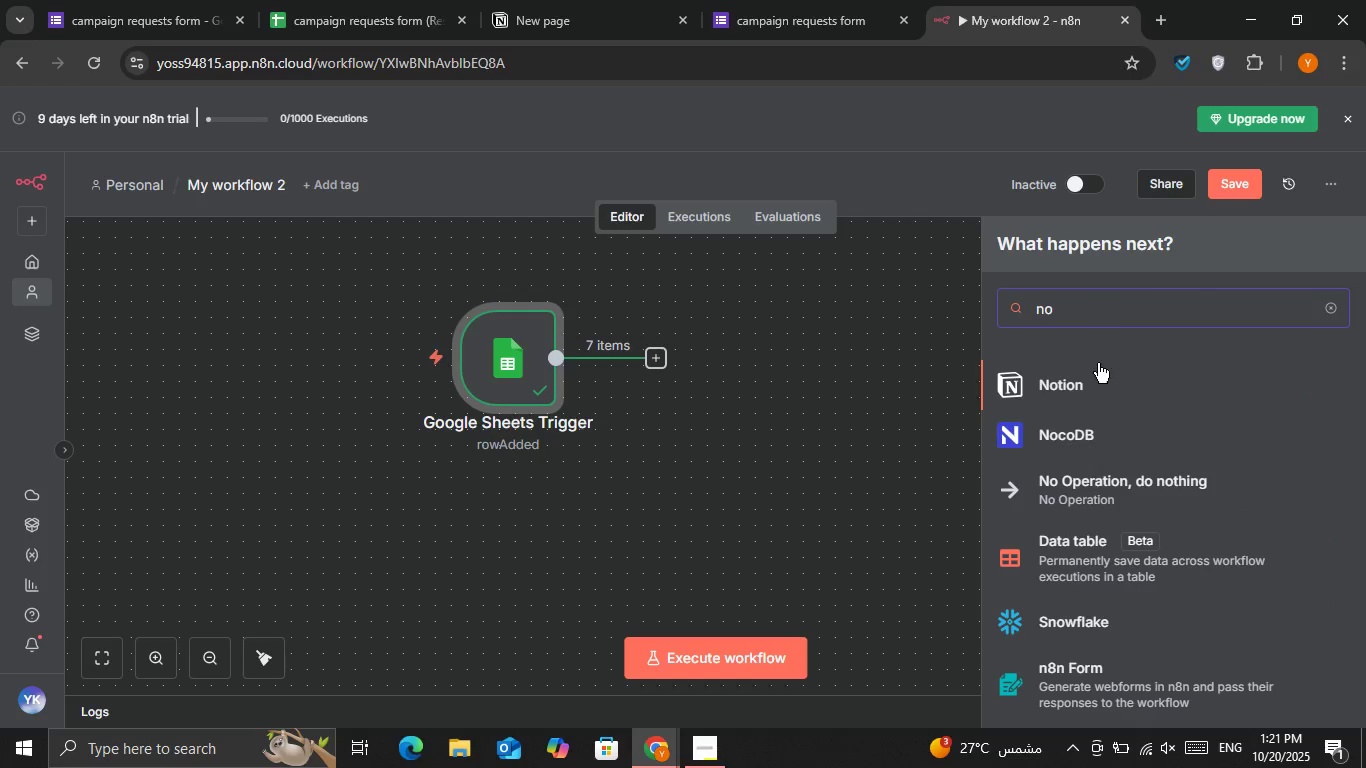 
left_click([1098, 365])
 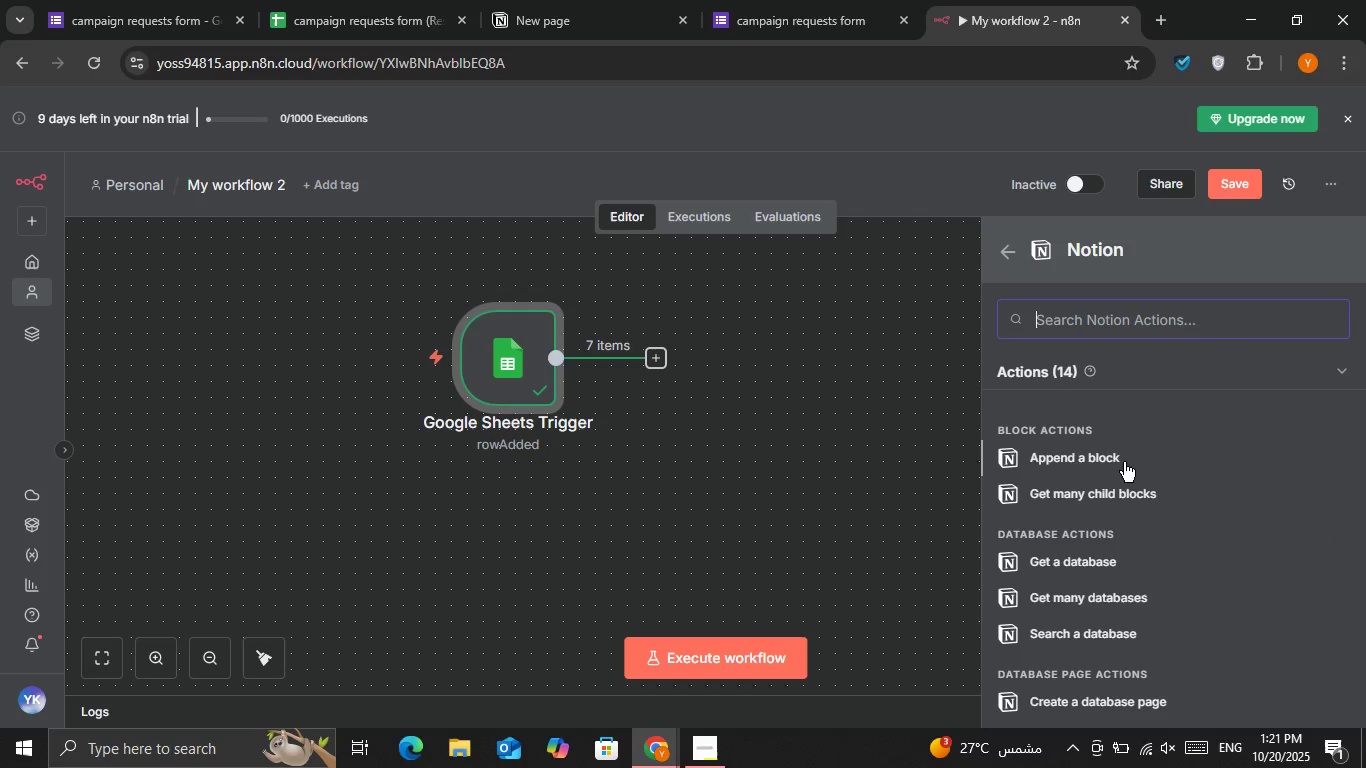 
scroll: coordinate [1107, 536], scroll_direction: down, amount: 4.0
 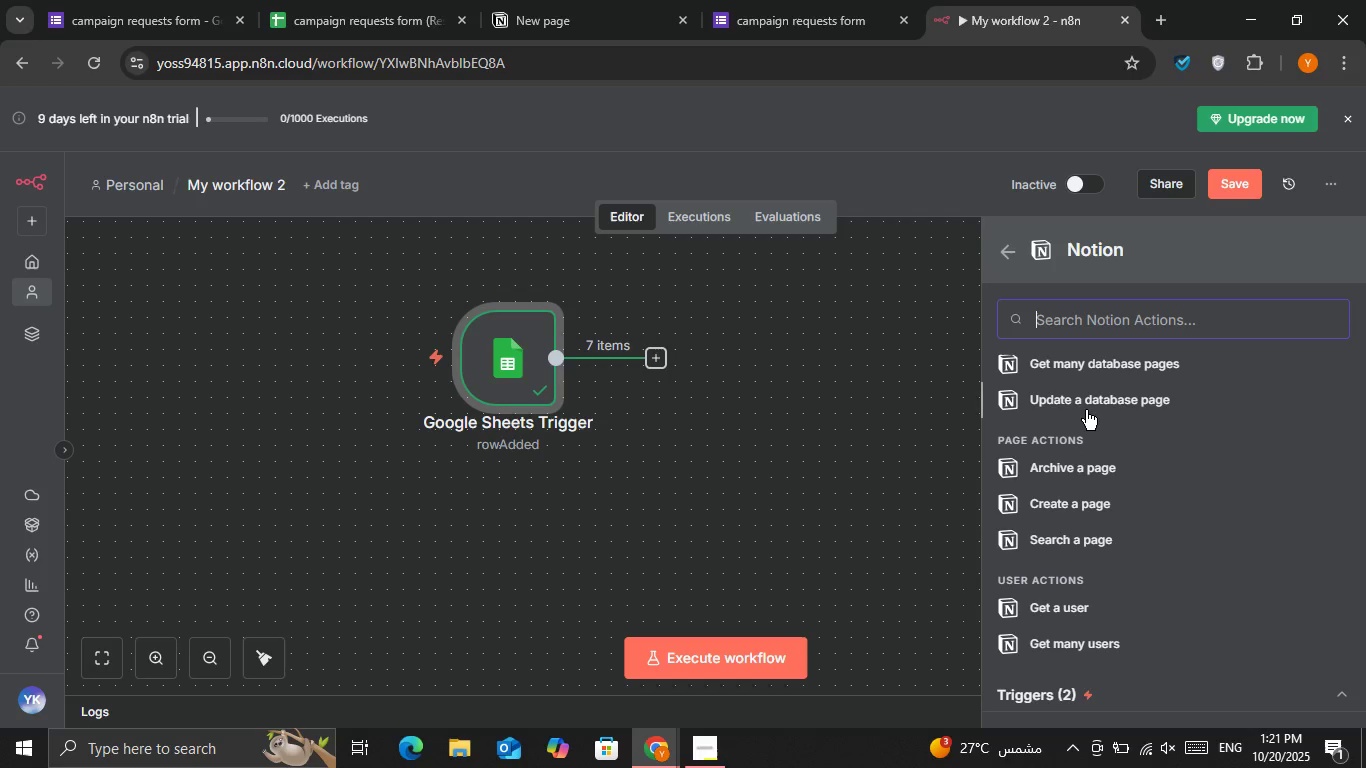 
left_click([1081, 401])
 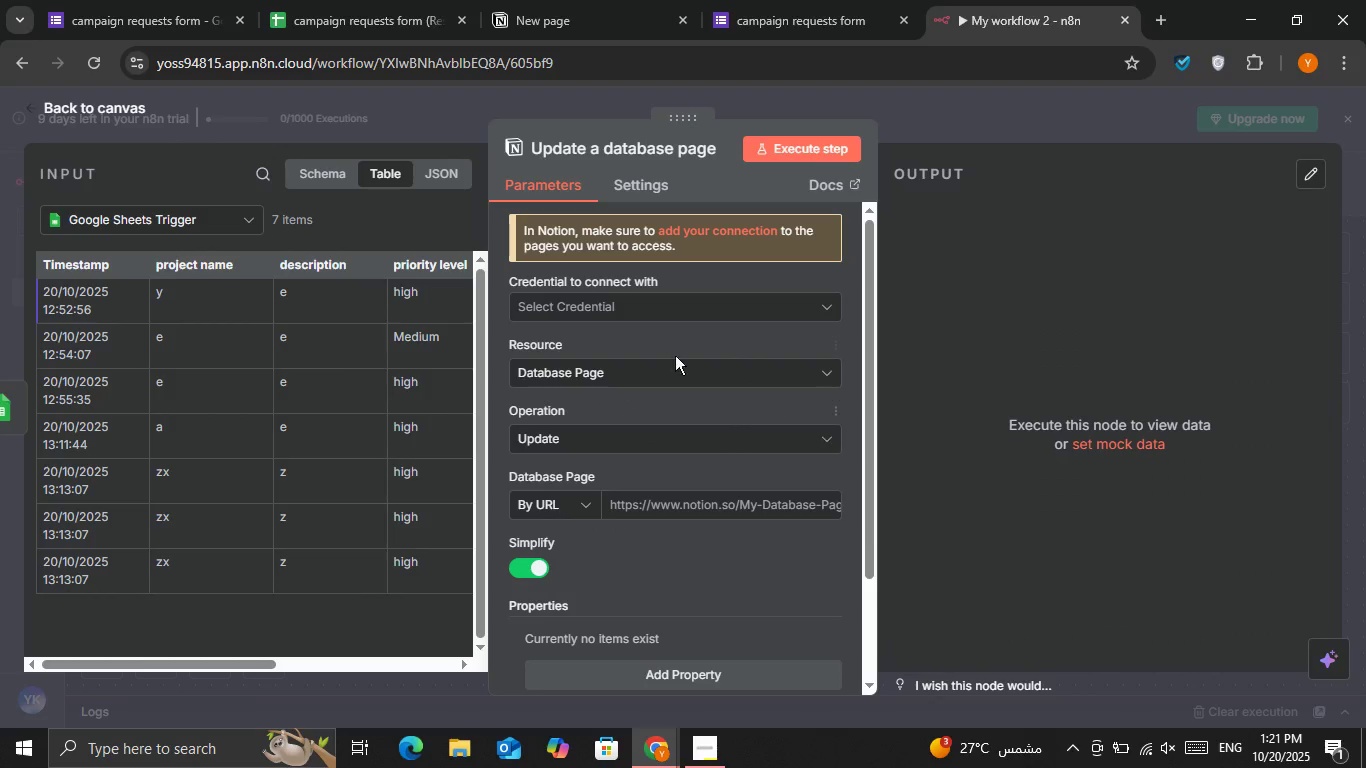 
left_click([664, 305])
 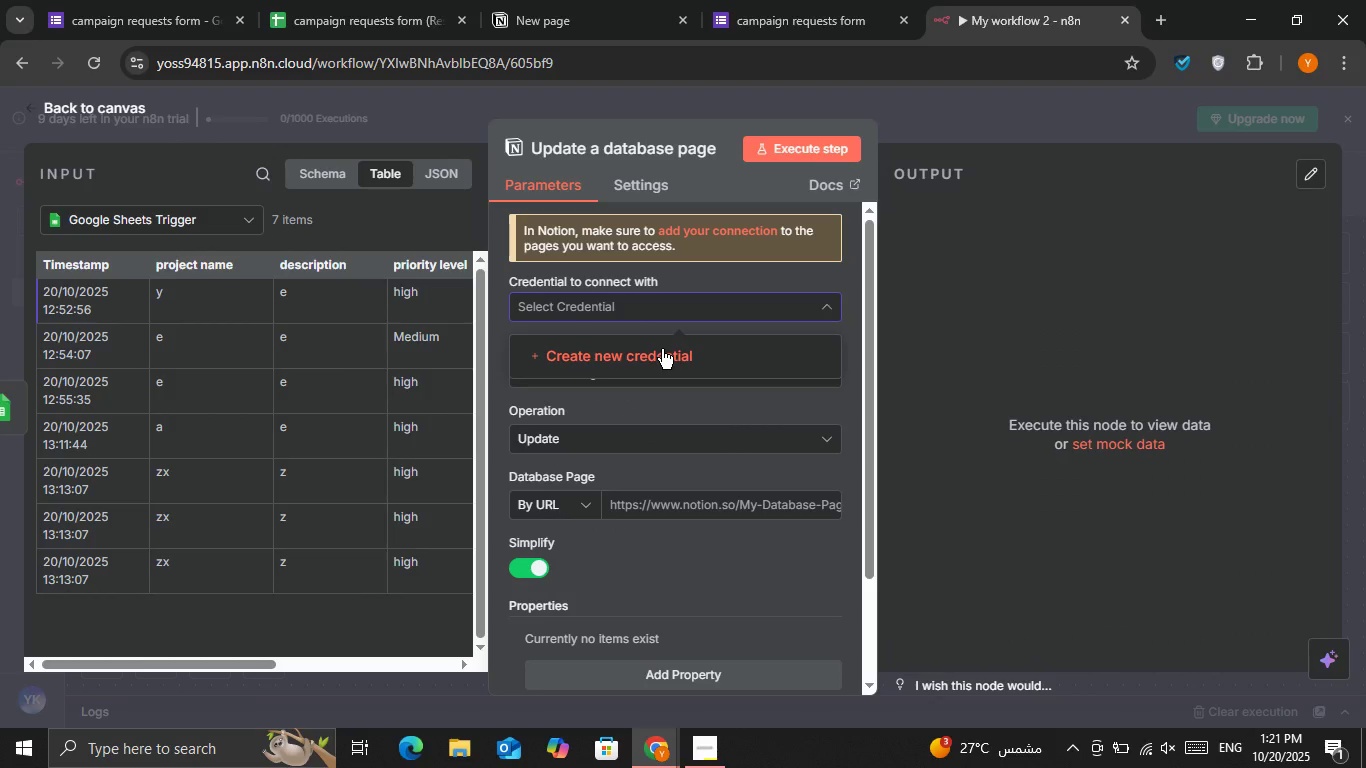 
left_click([662, 349])
 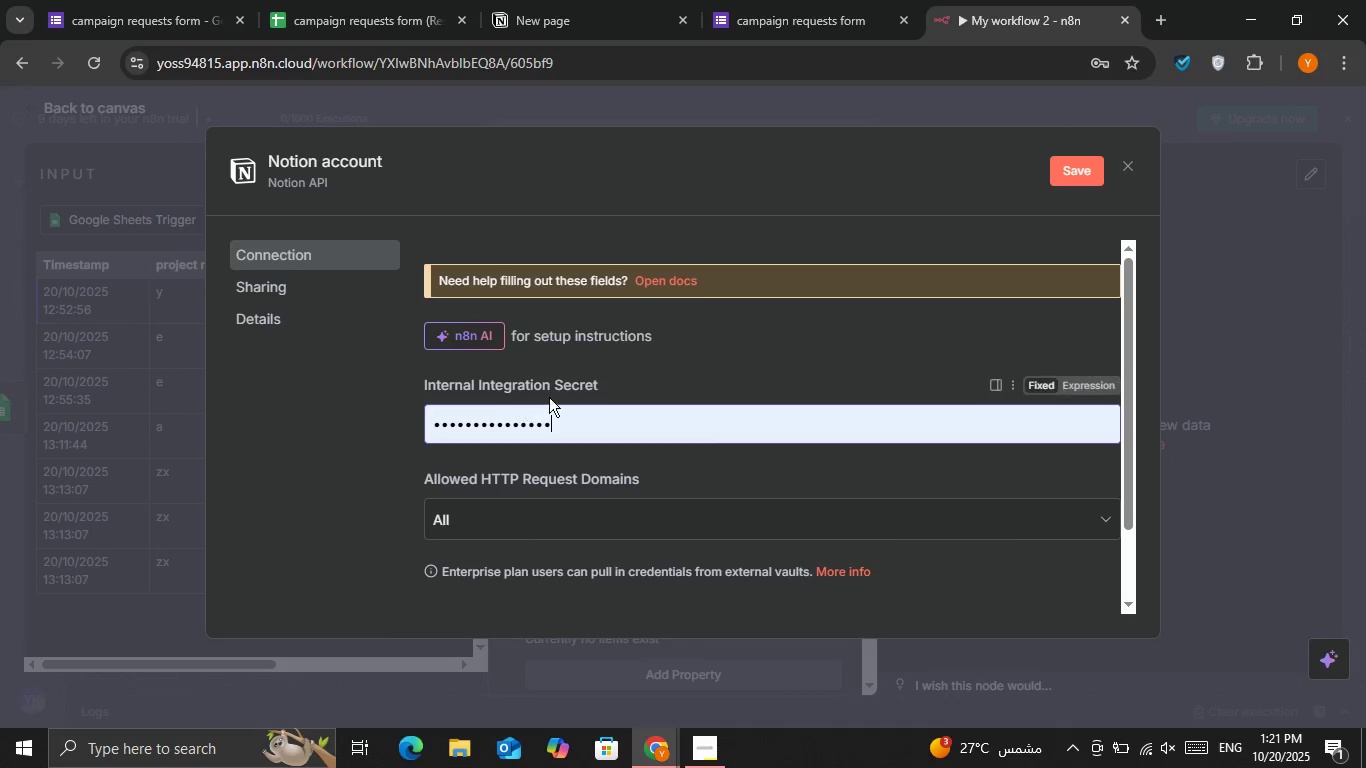 
scroll: coordinate [639, 369], scroll_direction: down, amount: 1.0
 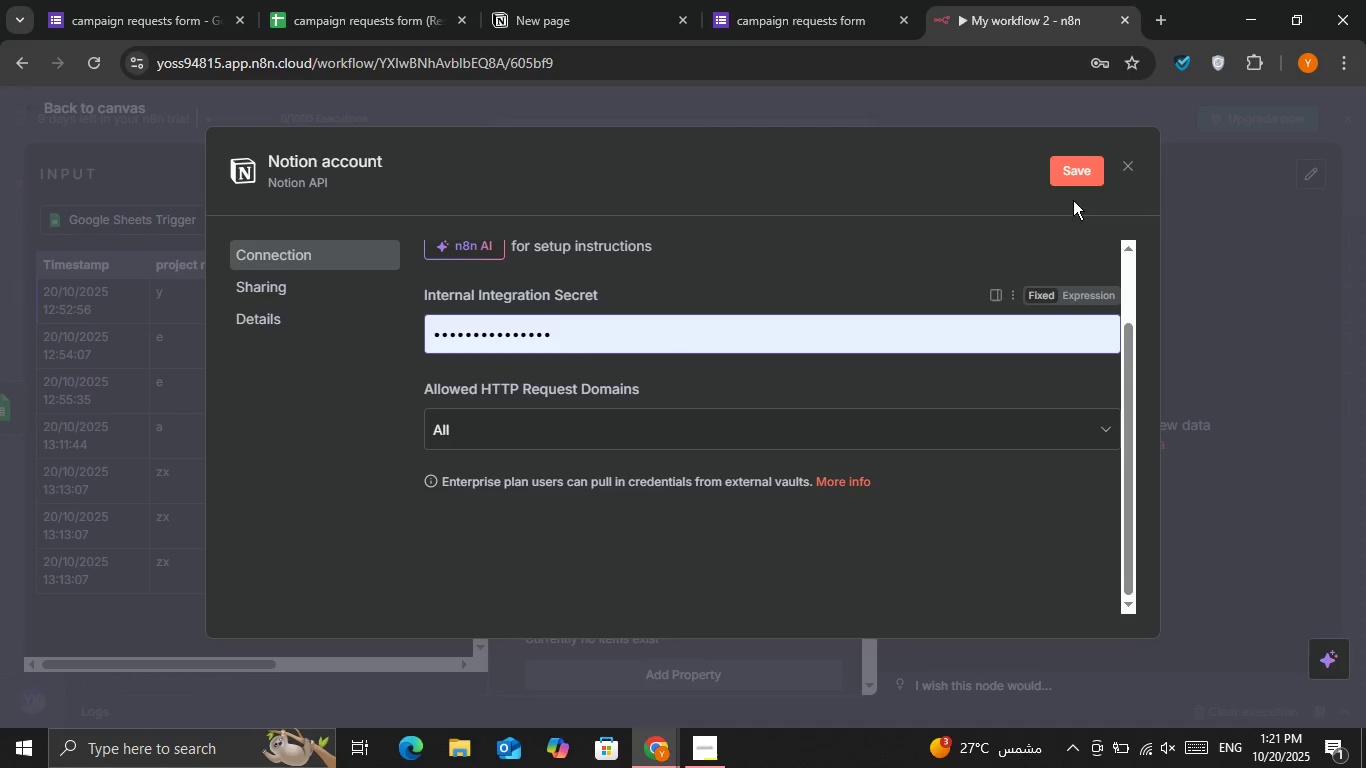 
left_click([1082, 172])
 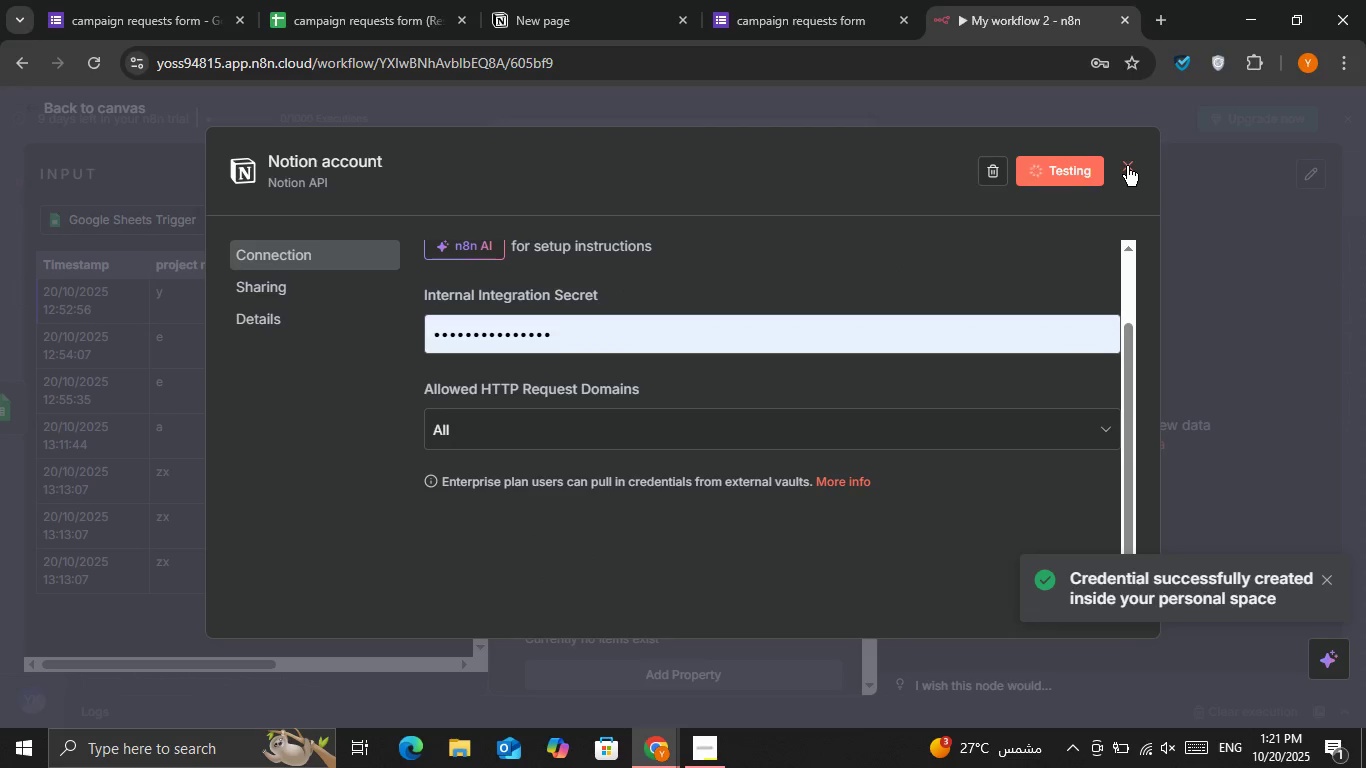 
scroll: coordinate [871, 320], scroll_direction: up, amount: 2.0
 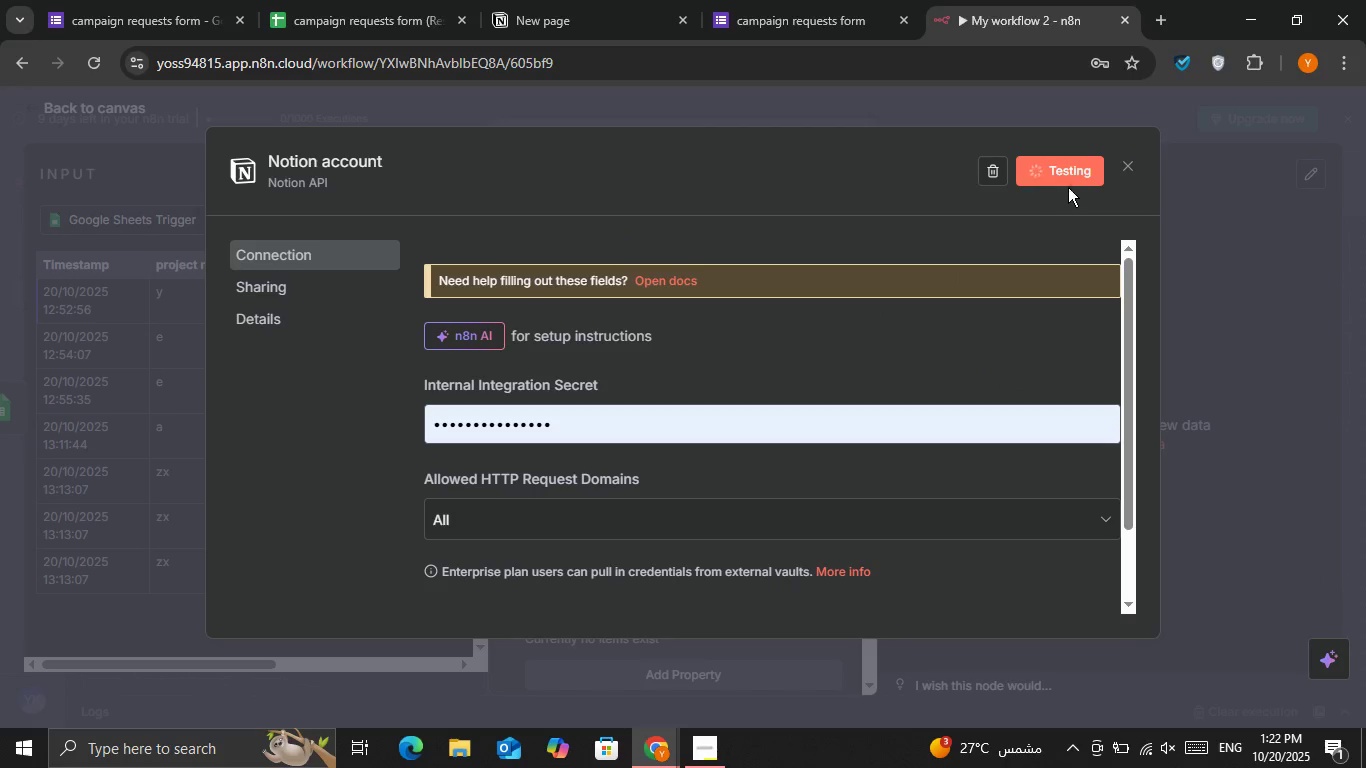 
left_click([1126, 163])
 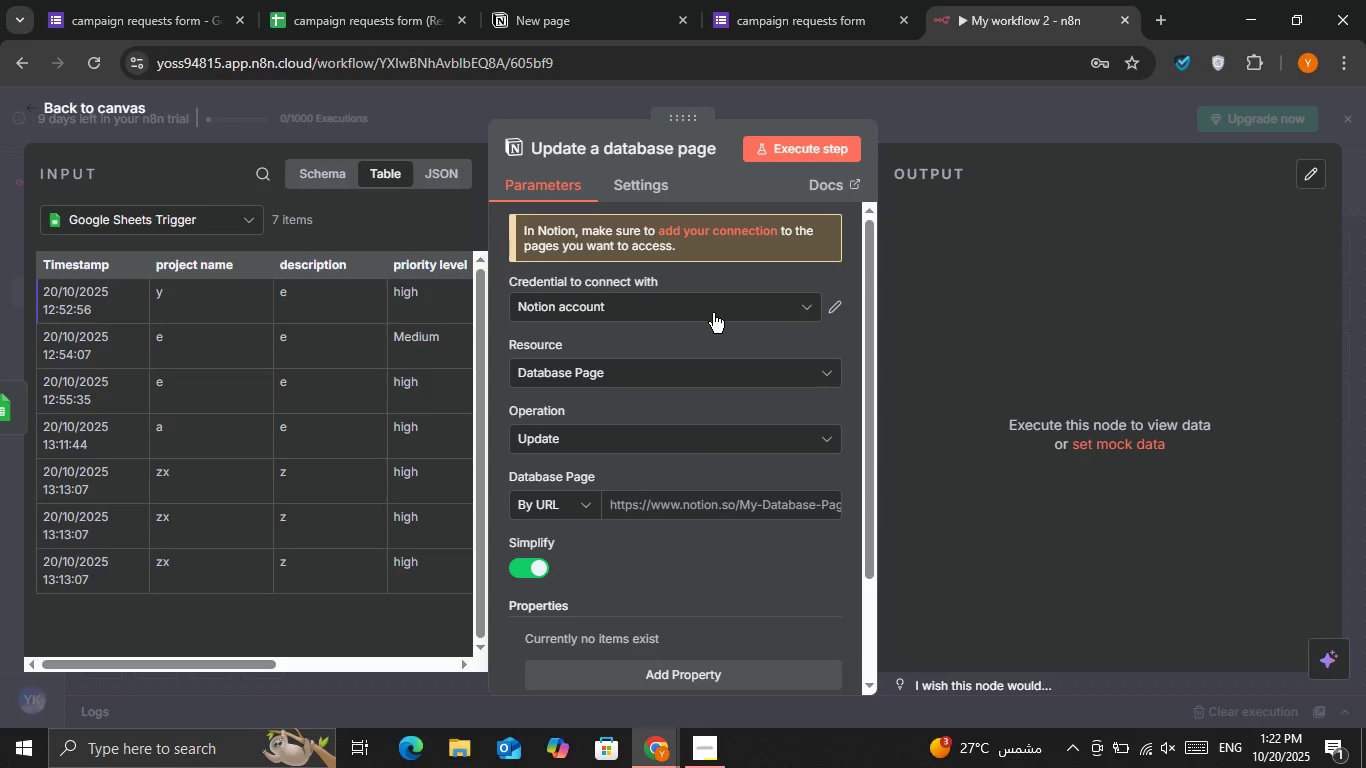 
left_click([716, 313])
 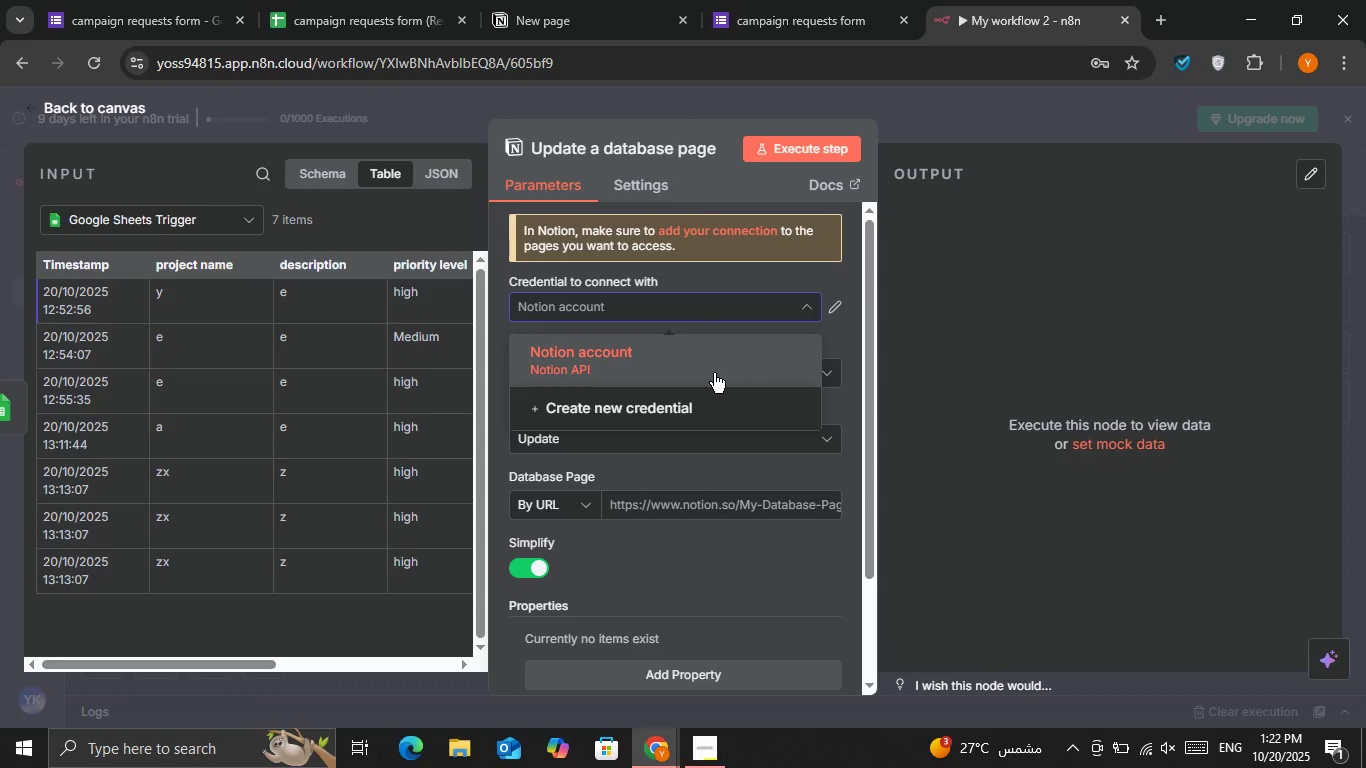 
left_click([719, 404])
 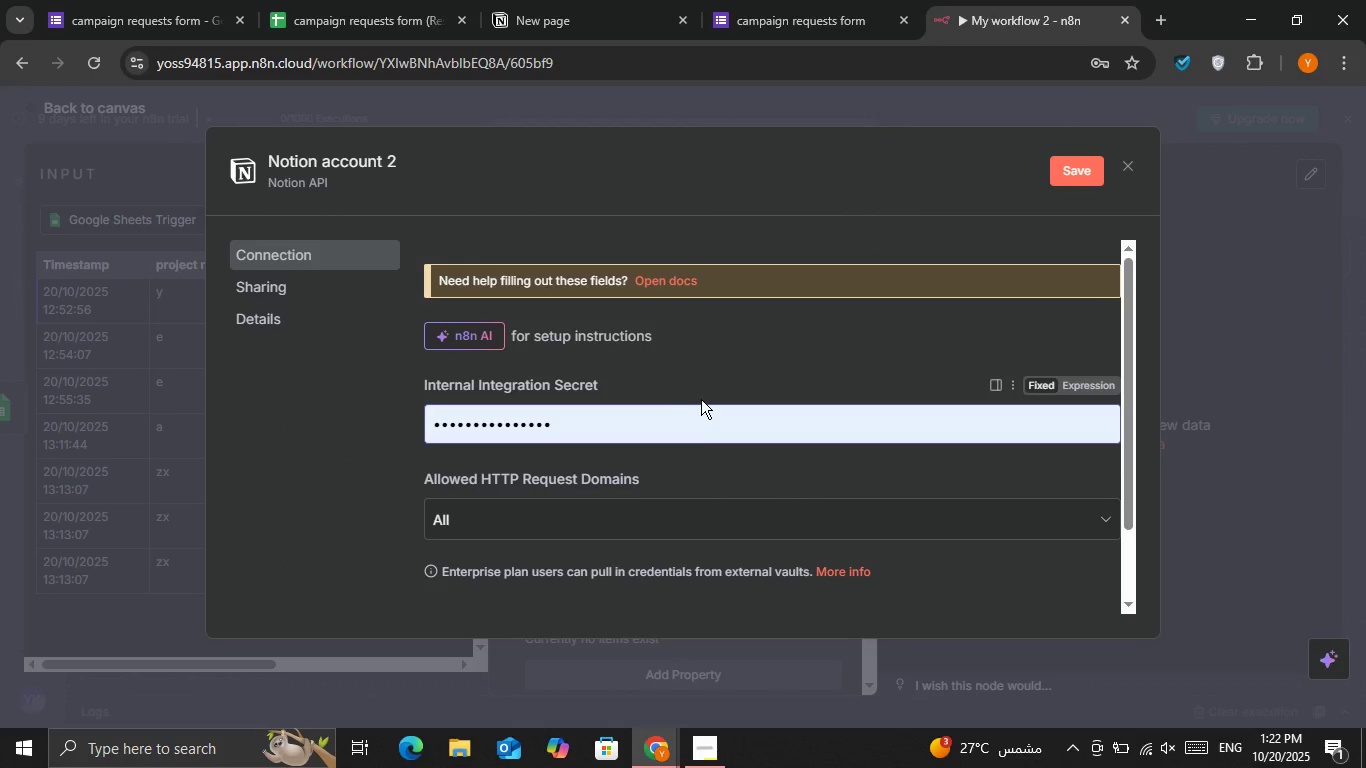 
scroll: coordinate [739, 388], scroll_direction: down, amount: 1.0
 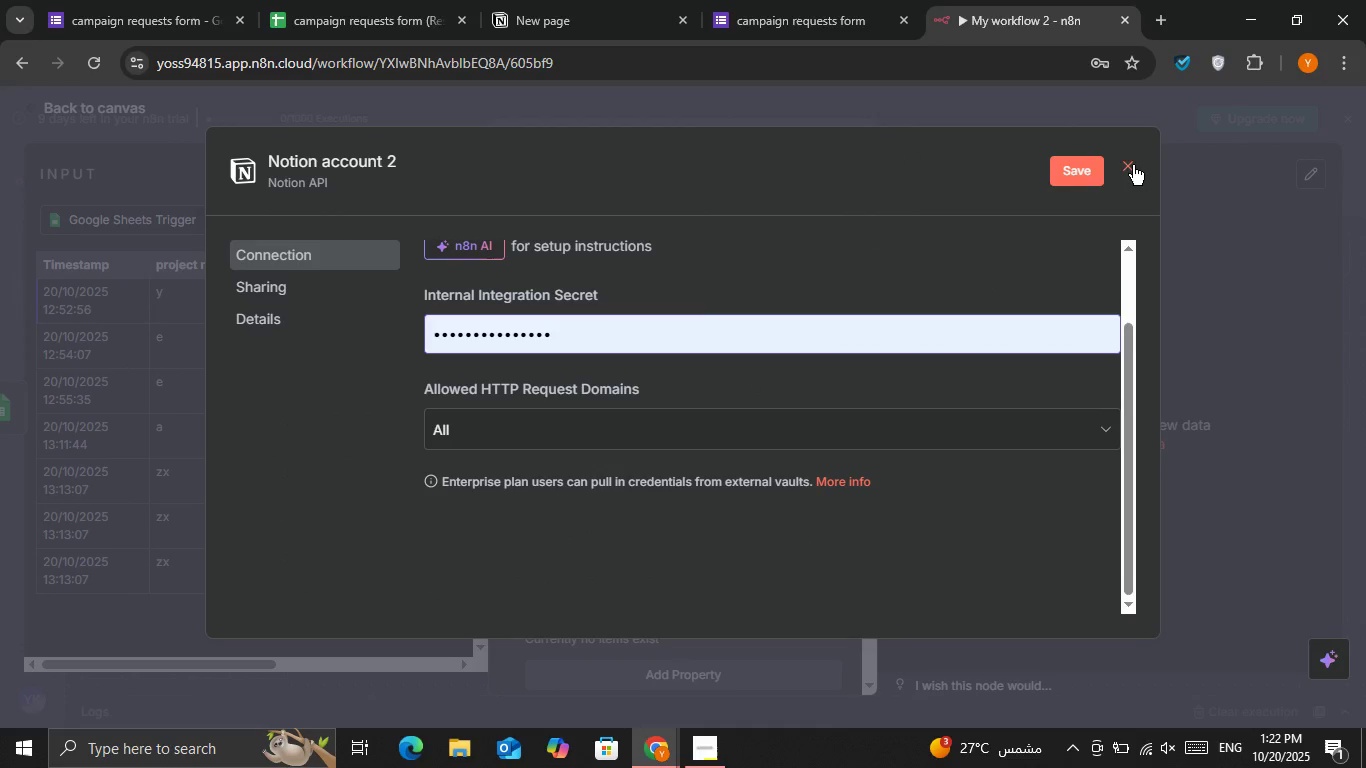 
left_click([1129, 165])
 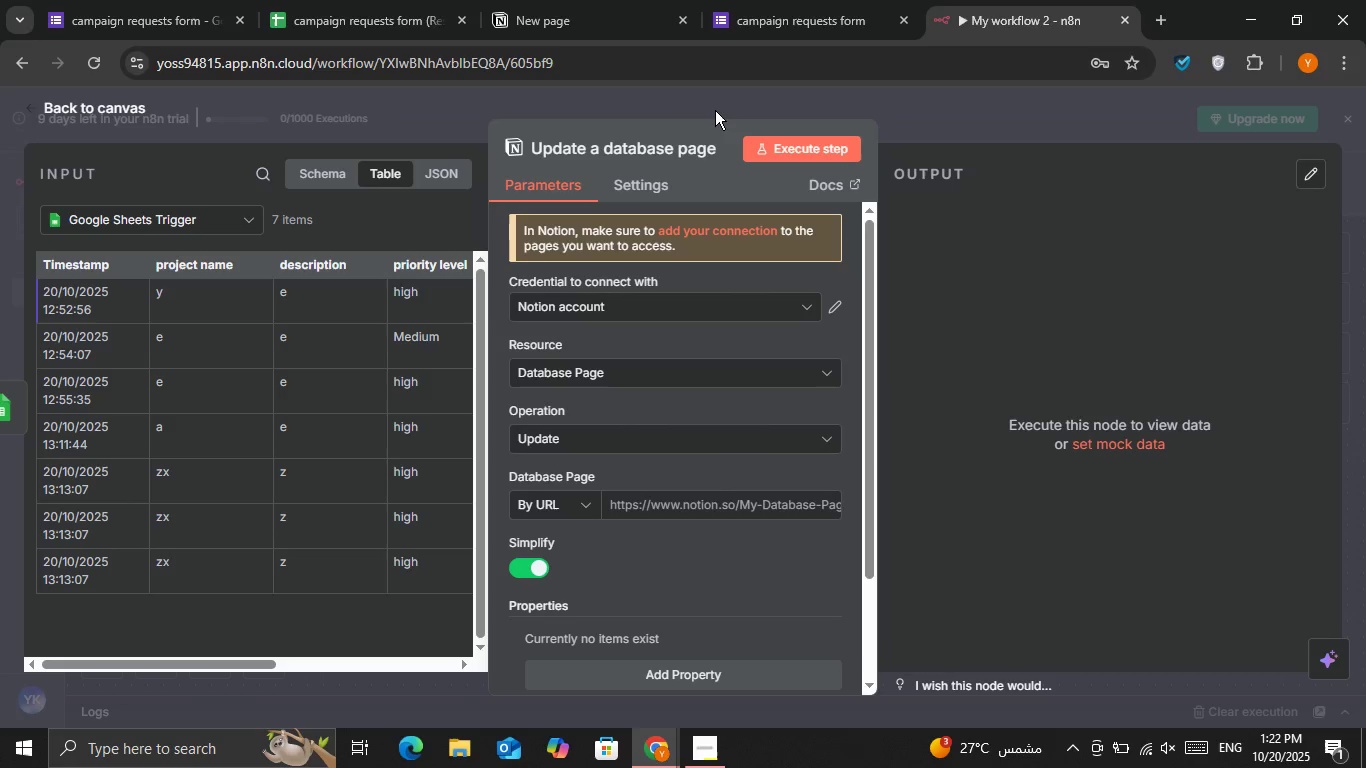 
left_click([737, 361])
 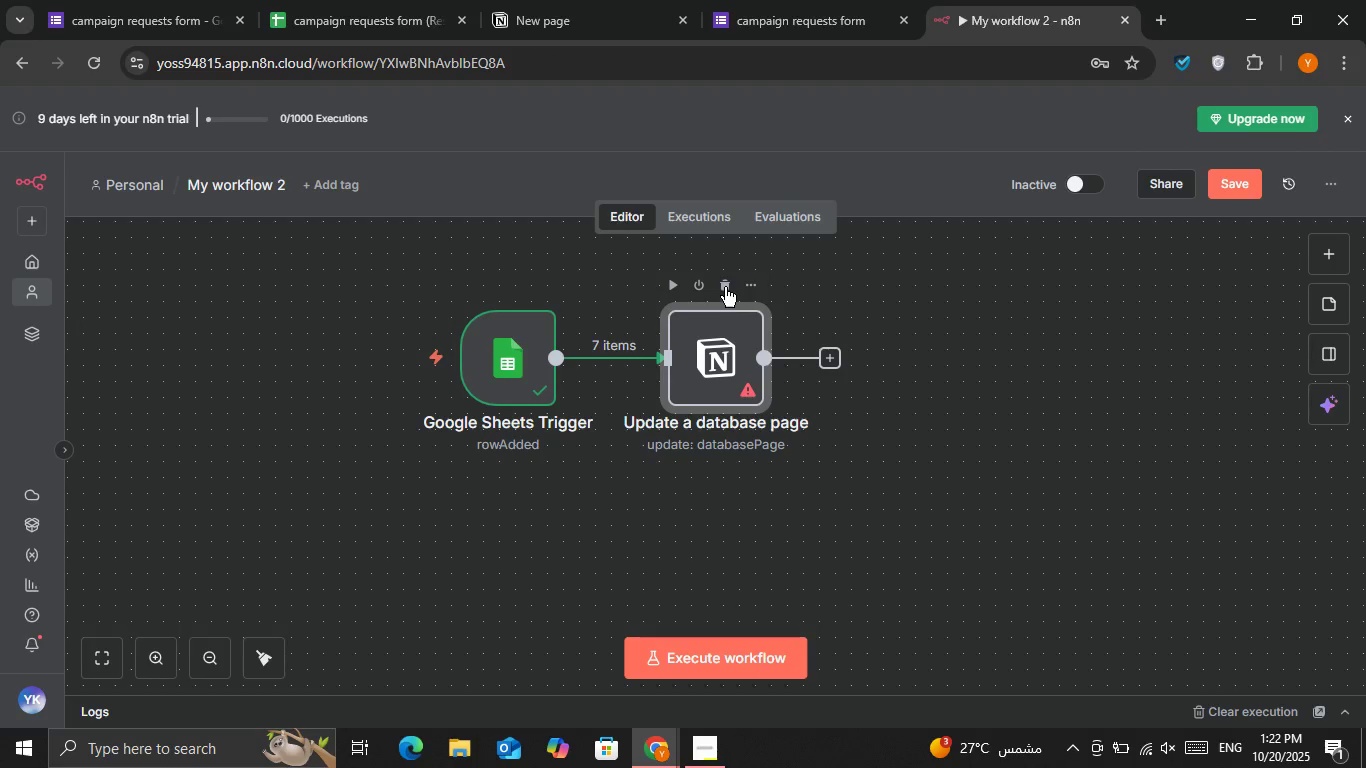 
left_click([725, 287])
 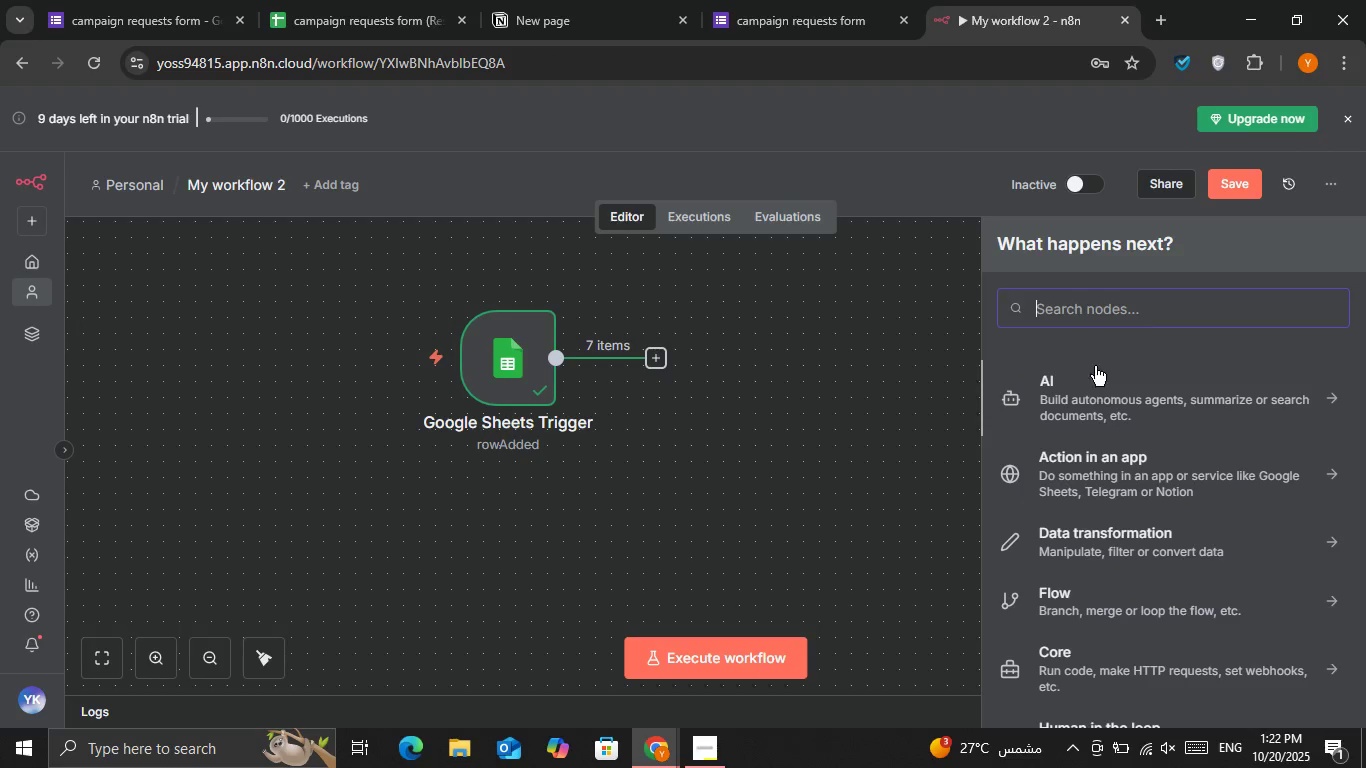 
scroll: coordinate [0, 767], scroll_direction: up, amount: 1.0
 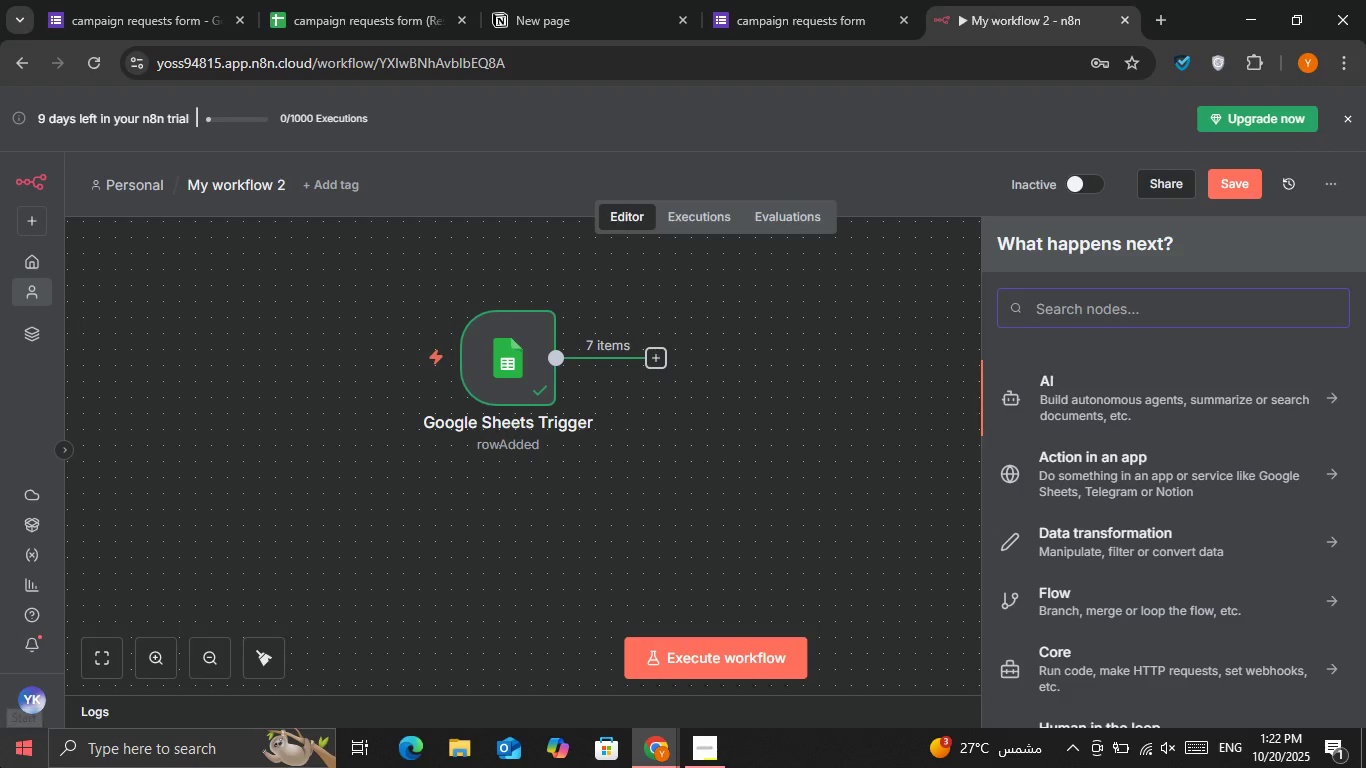 
type(notb)
key(Backspace)
 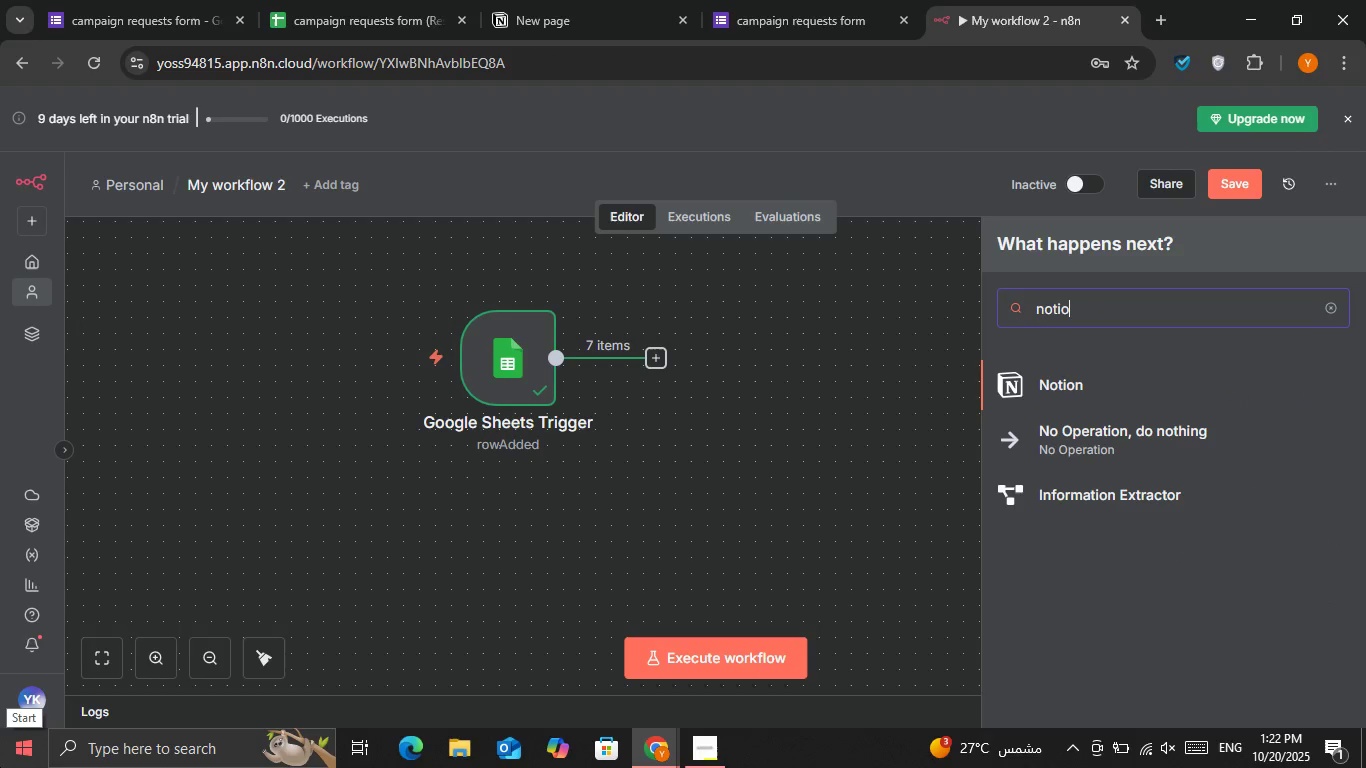 
hold_key(key=I, duration=0.49)
 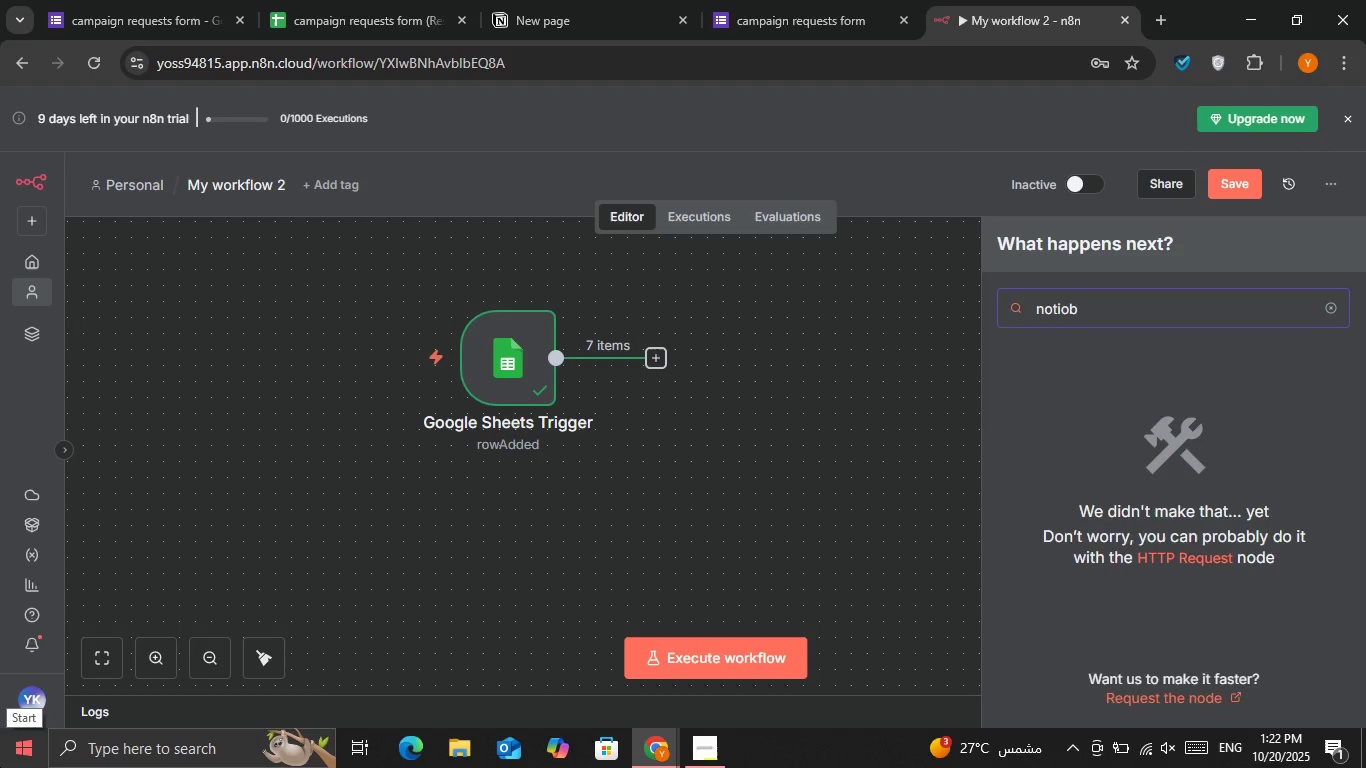 
left_click([1022, 370])
 